 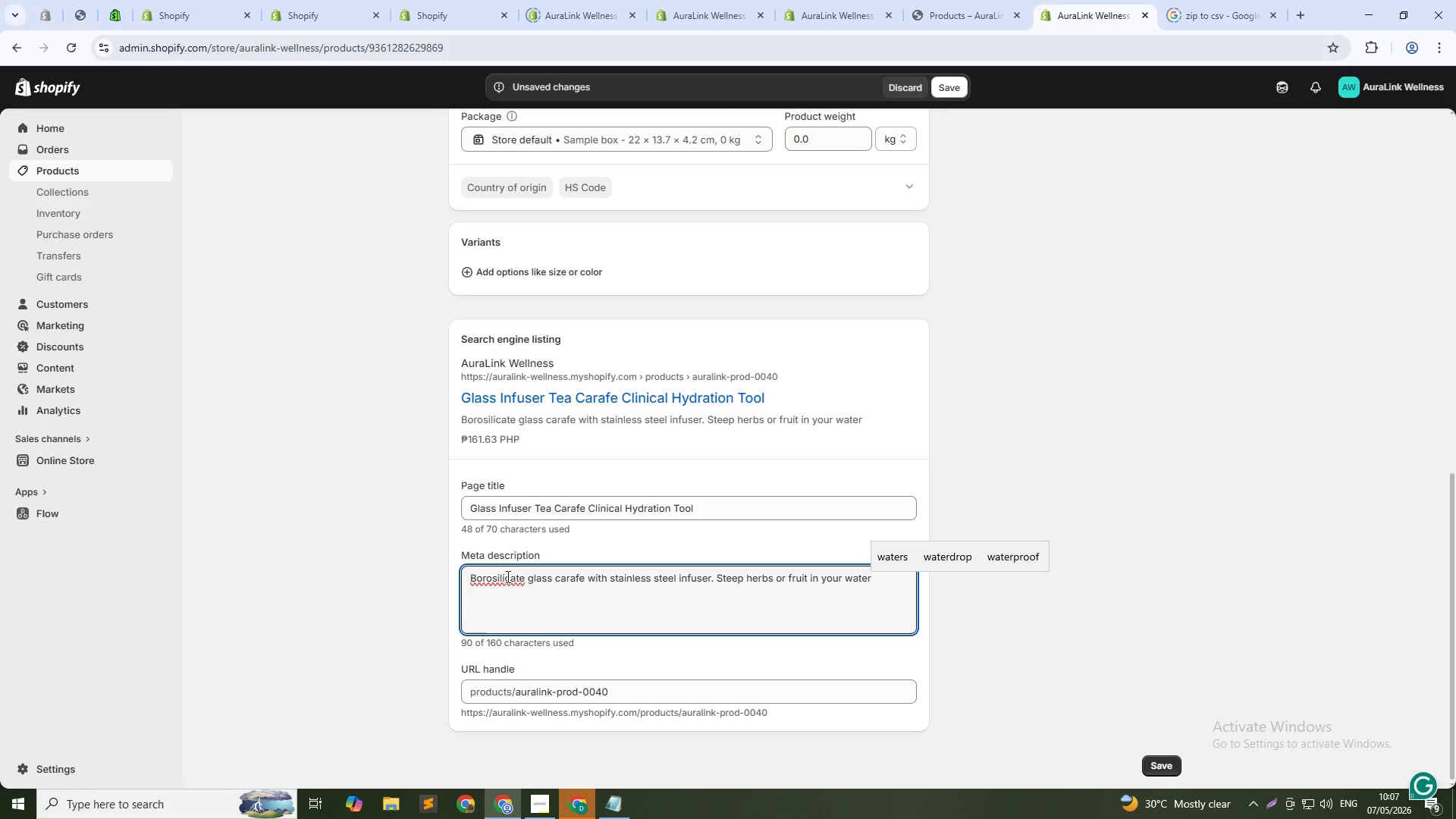 
type(. 32oxz)
key(Backspace)
key(Backspace)
type(z. Dishwasher safe.)
 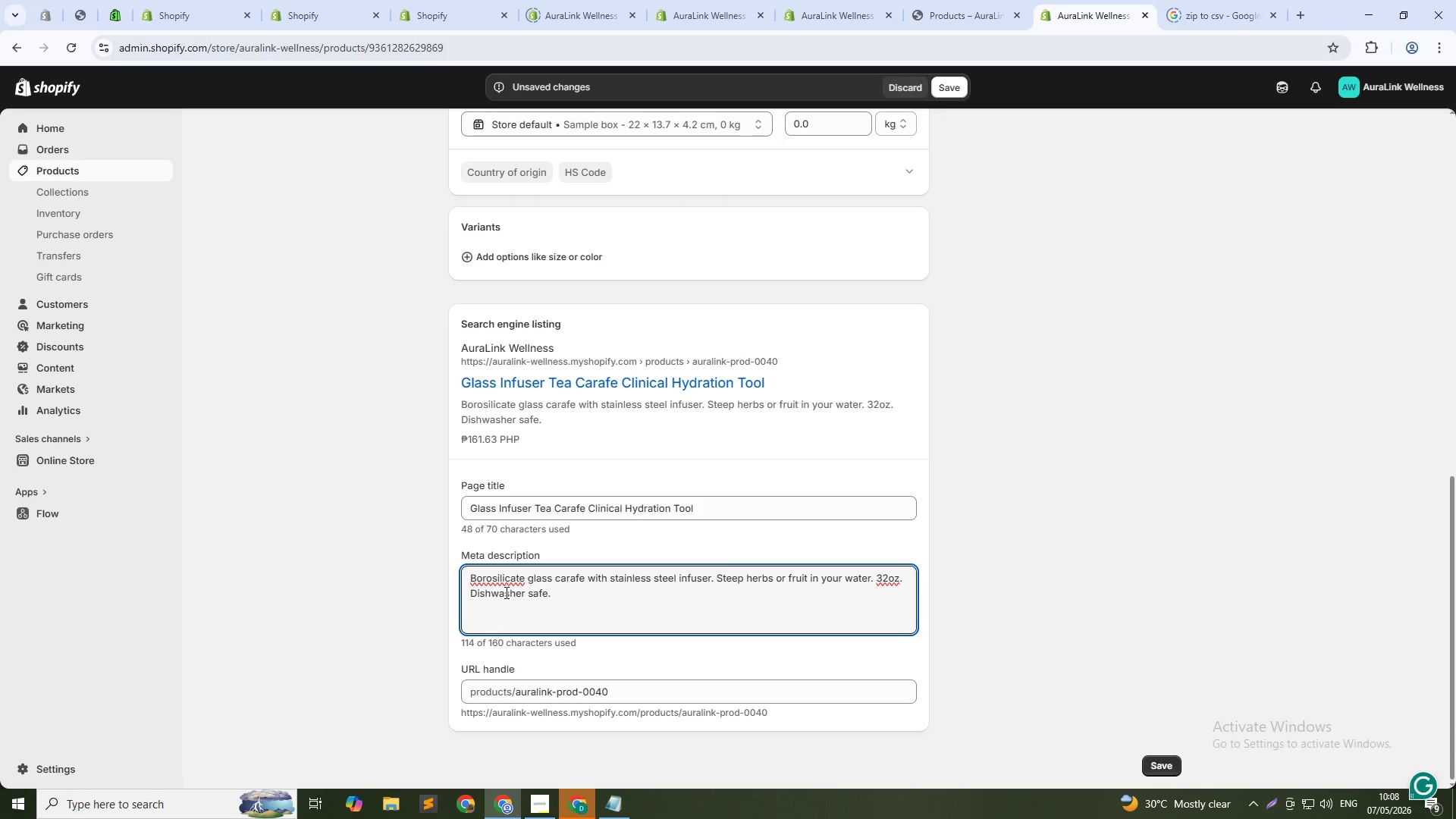 
wait(8.72)
 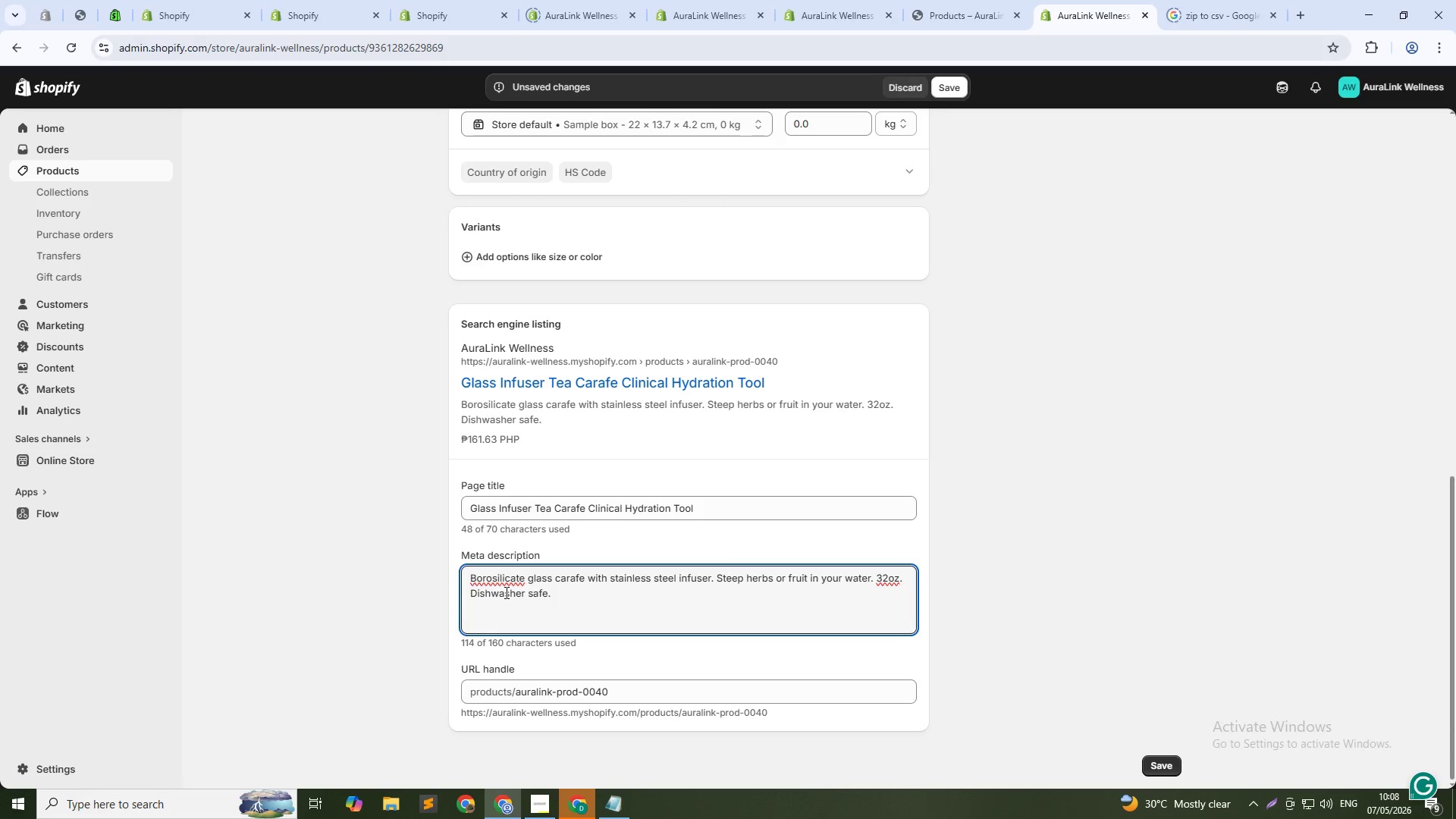 
left_click([528, 687])
 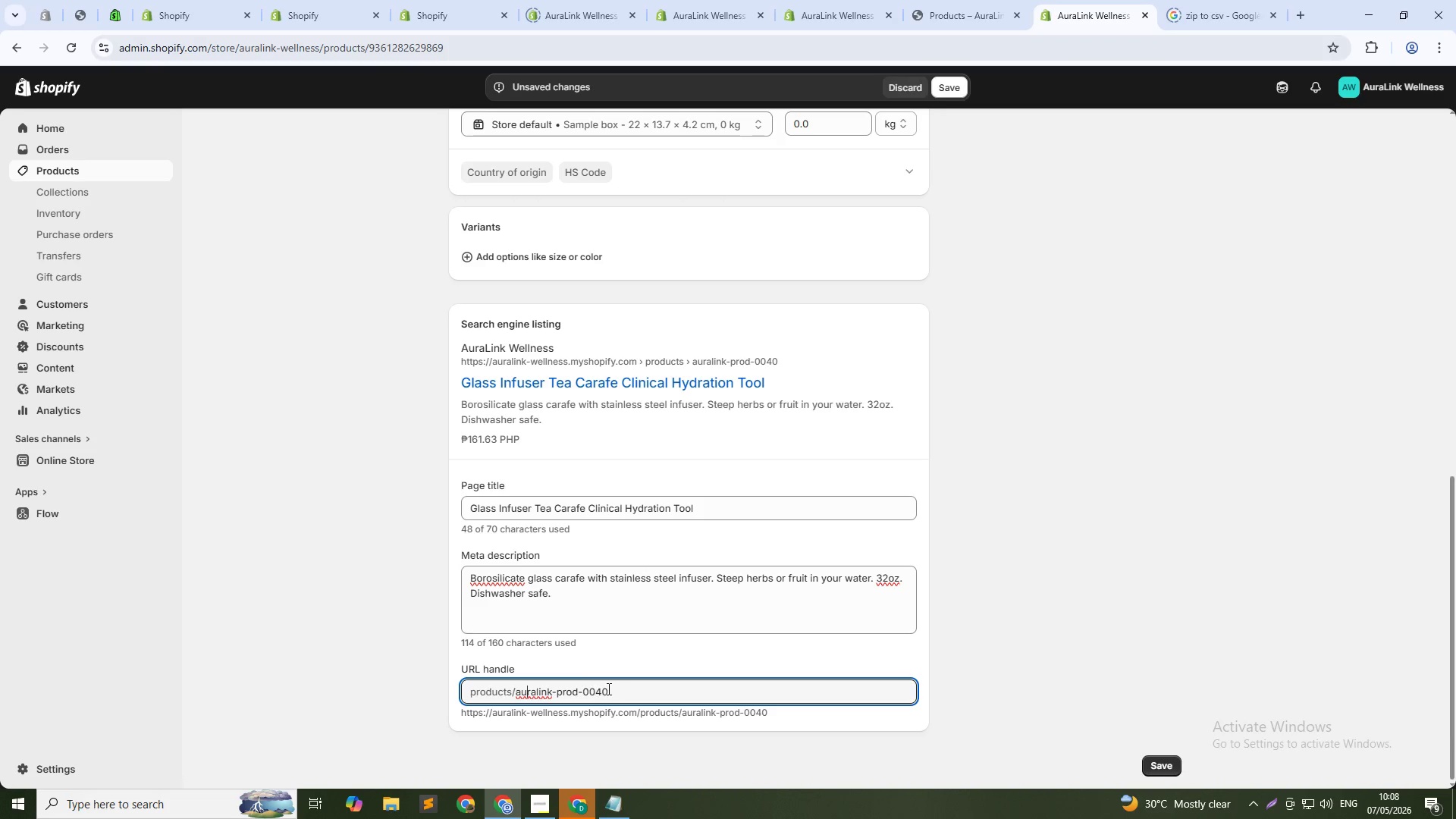 
left_click([607, 689])
 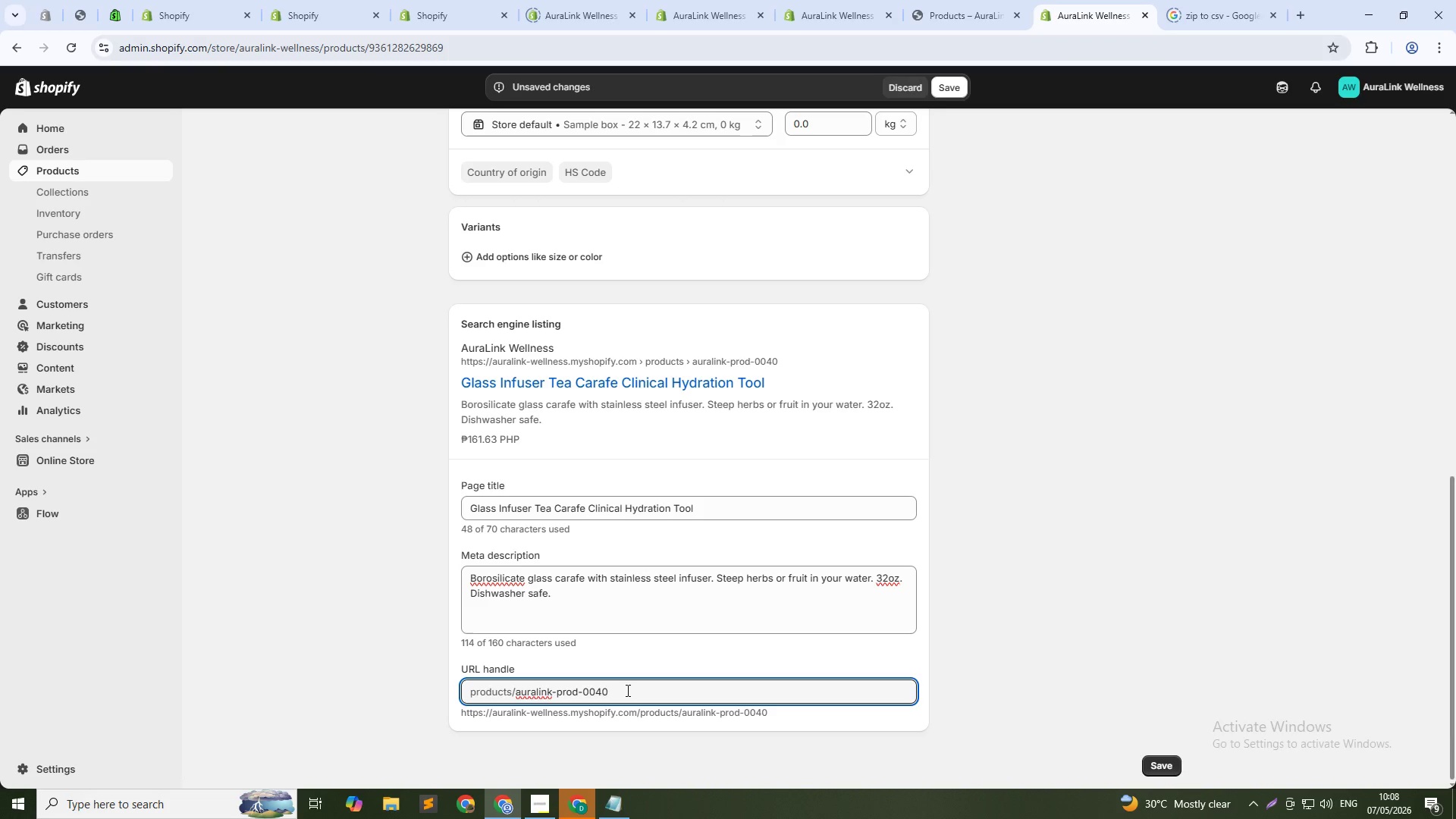 
left_click([626, 690])
 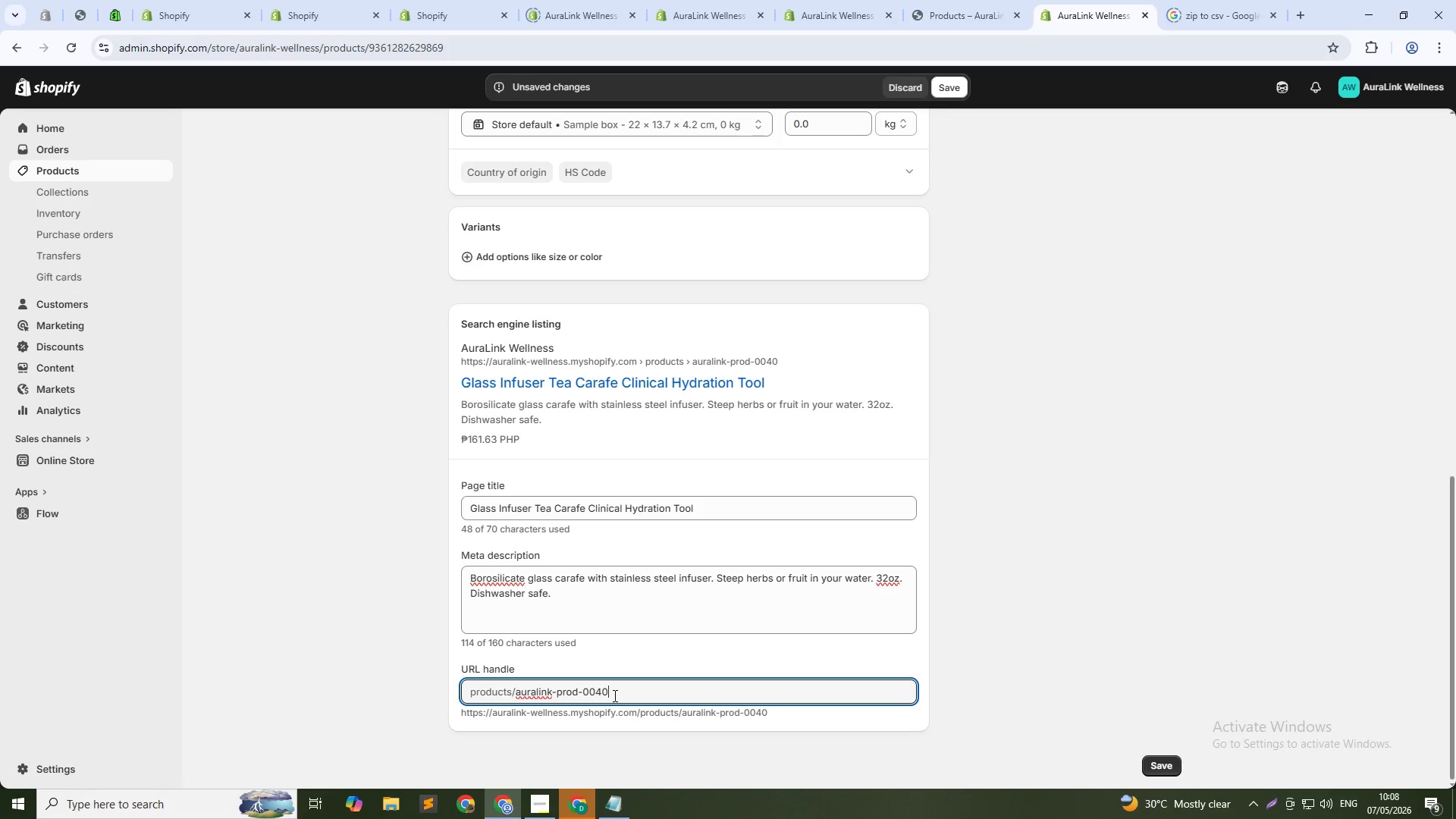 
double_click([611, 694])
 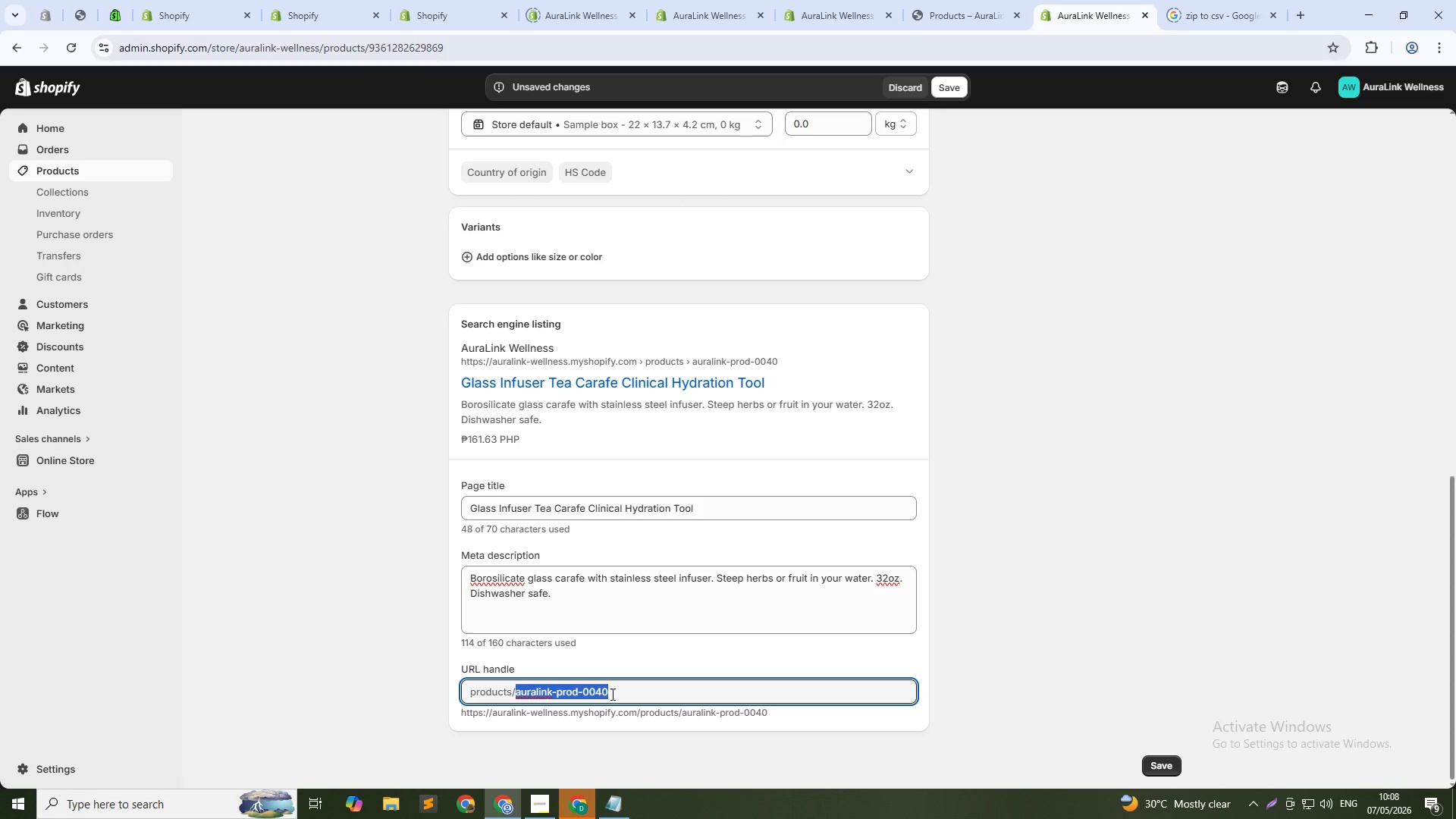 
triple_click([611, 694])
 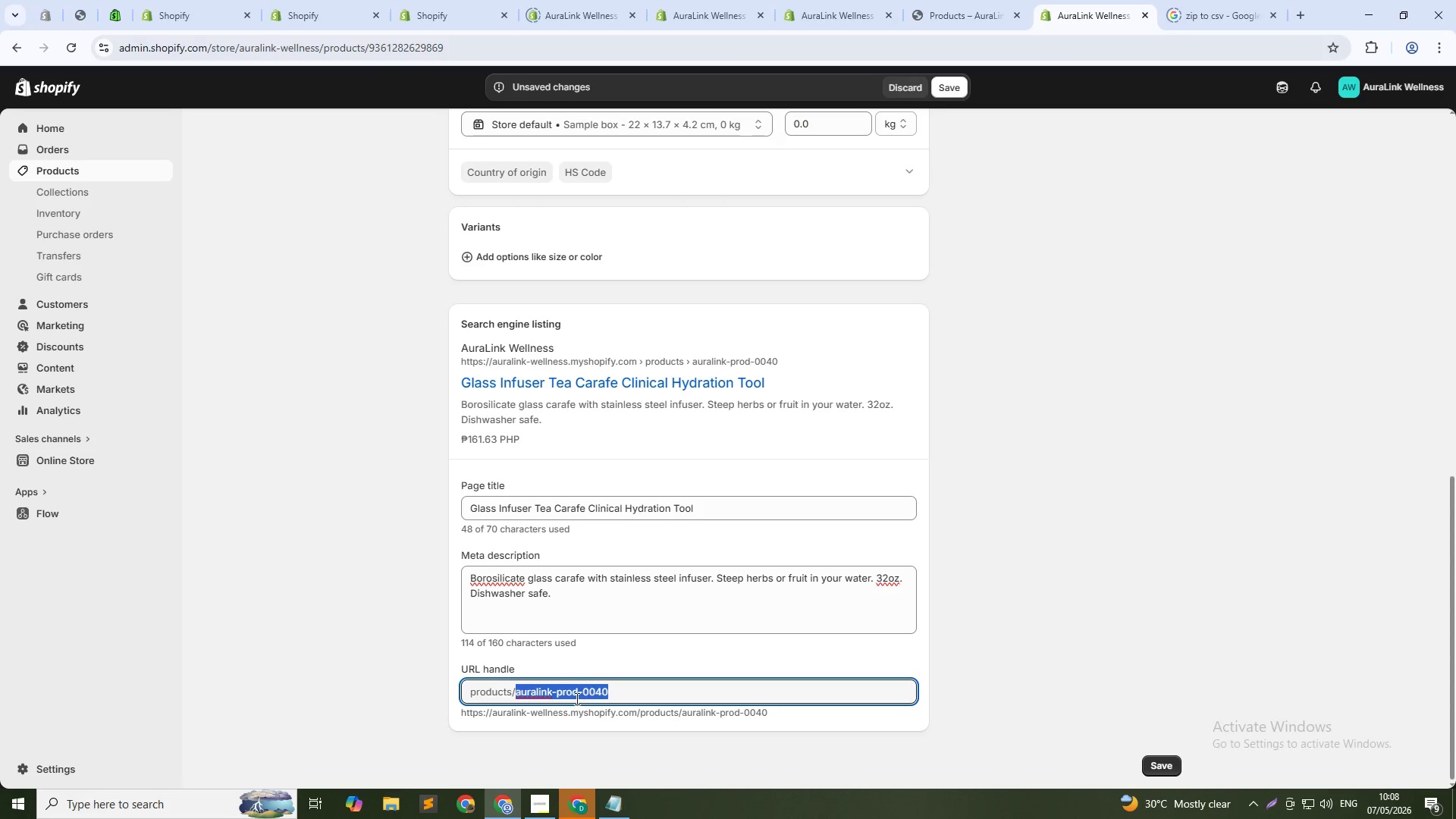 
left_click([576, 698])
 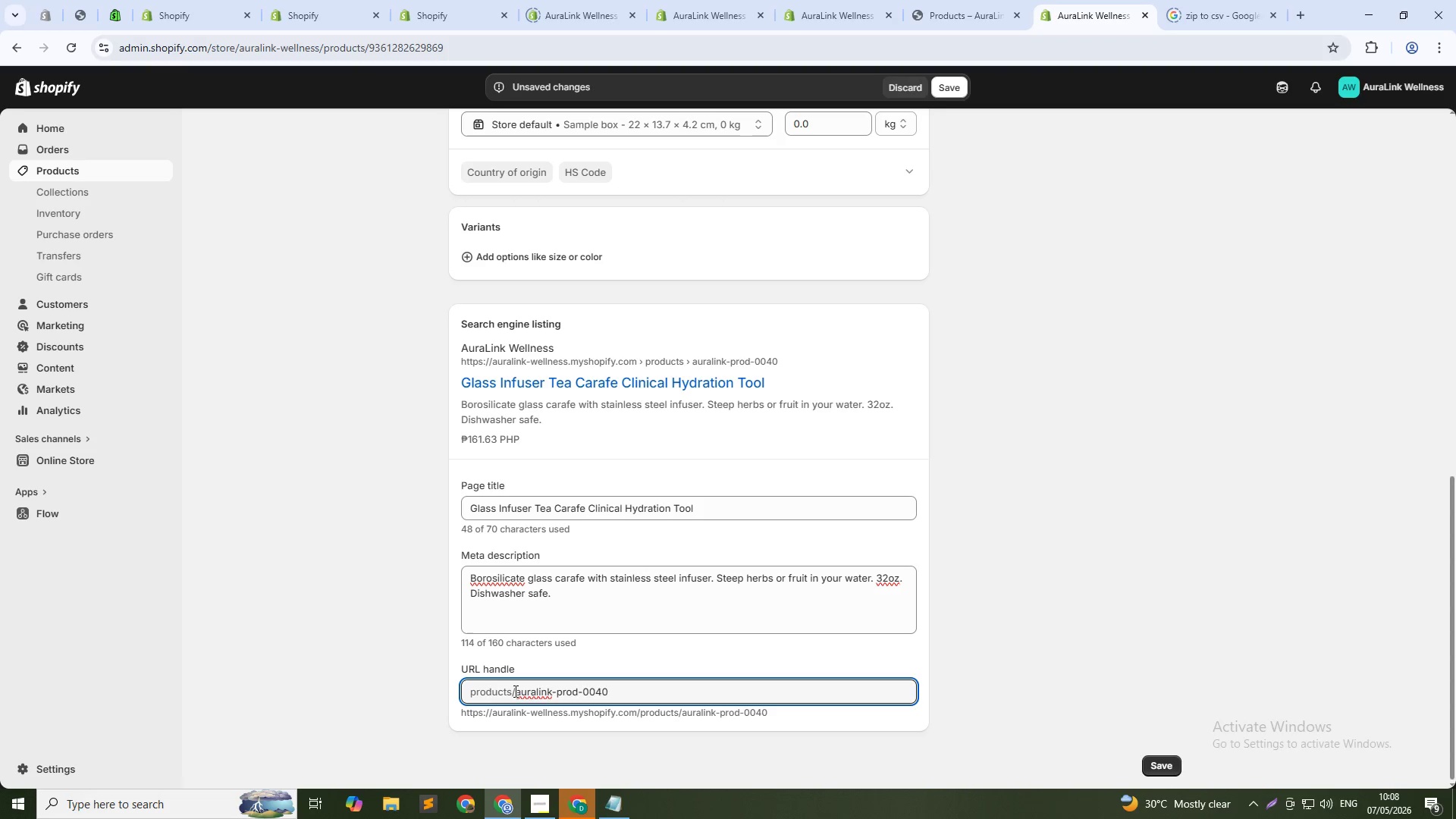 
left_click_drag(start_coordinate=[514, 691], to_coordinate=[703, 692])
 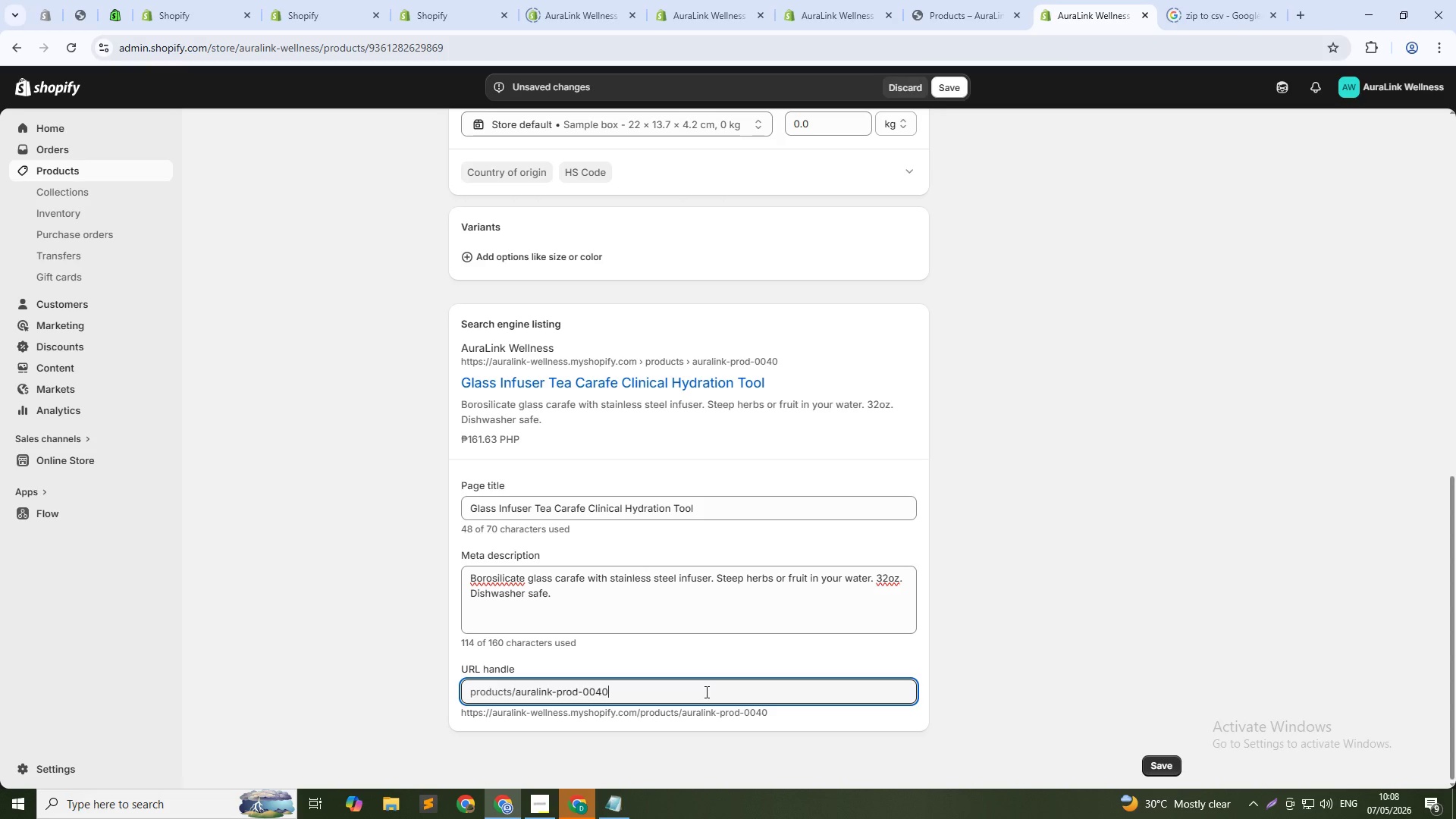 
left_click([705, 692])
 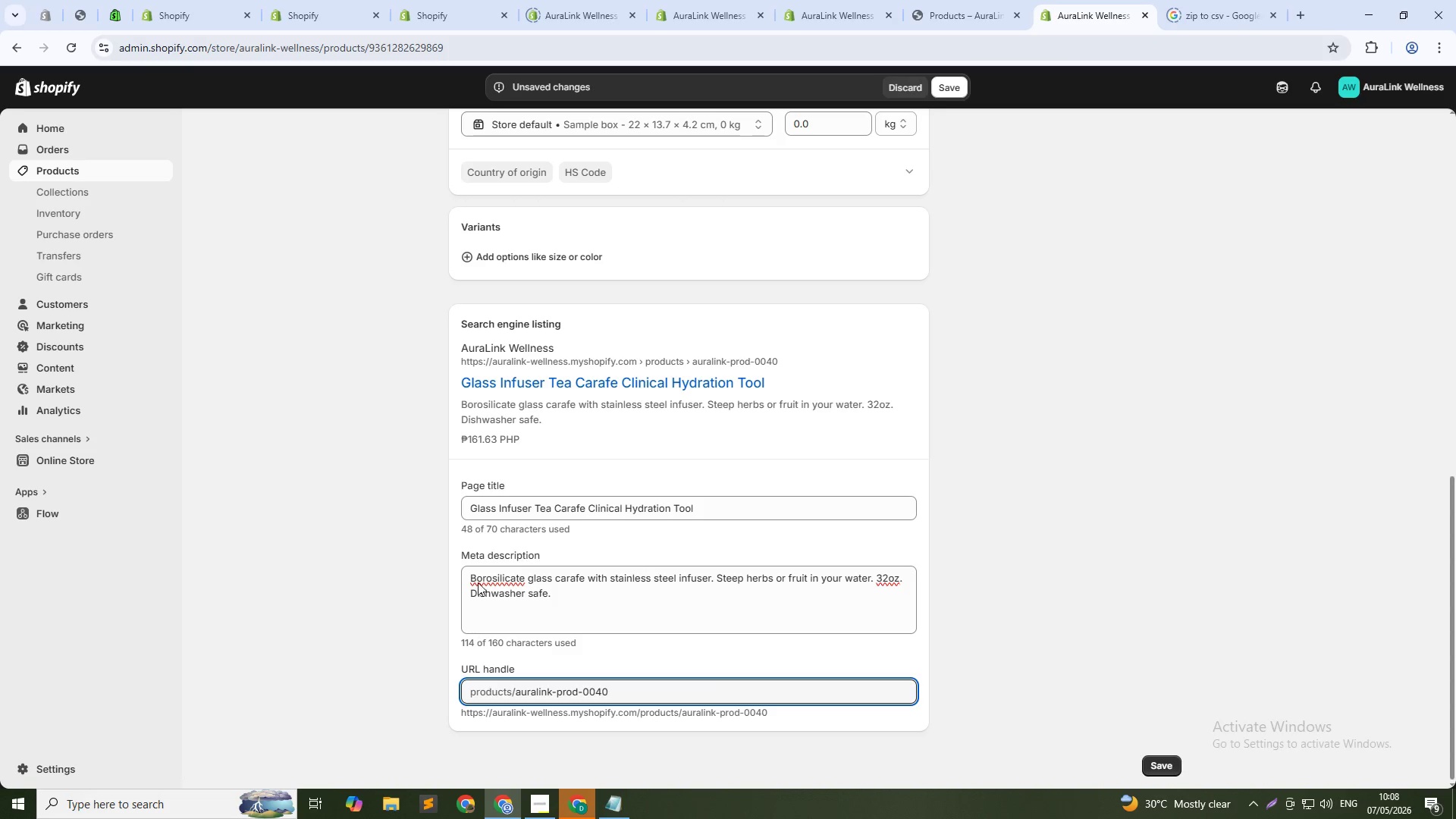 
double_click([482, 507])
 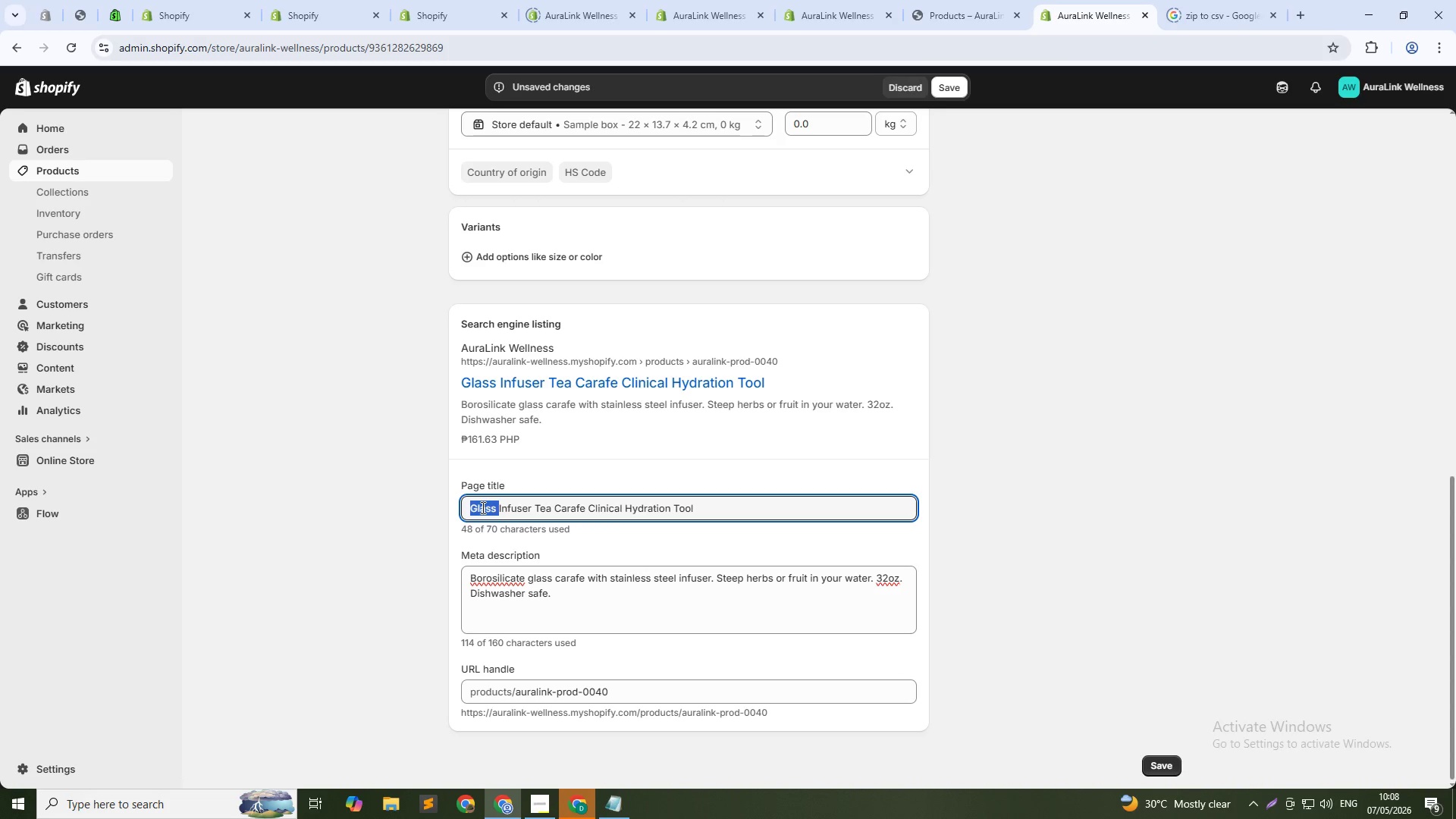 
key(Control+ControlLeft)
 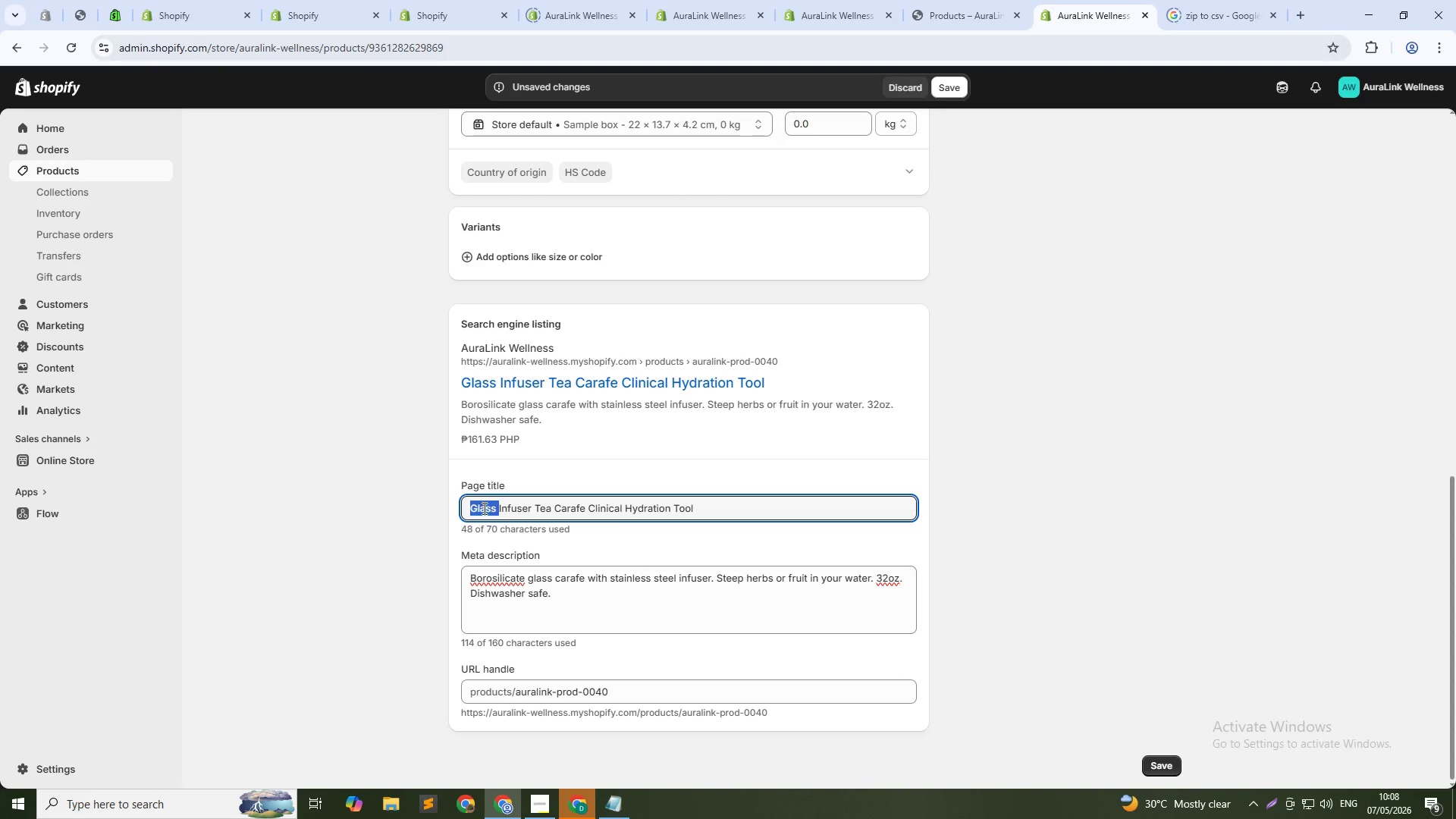 
key(Control+C)
 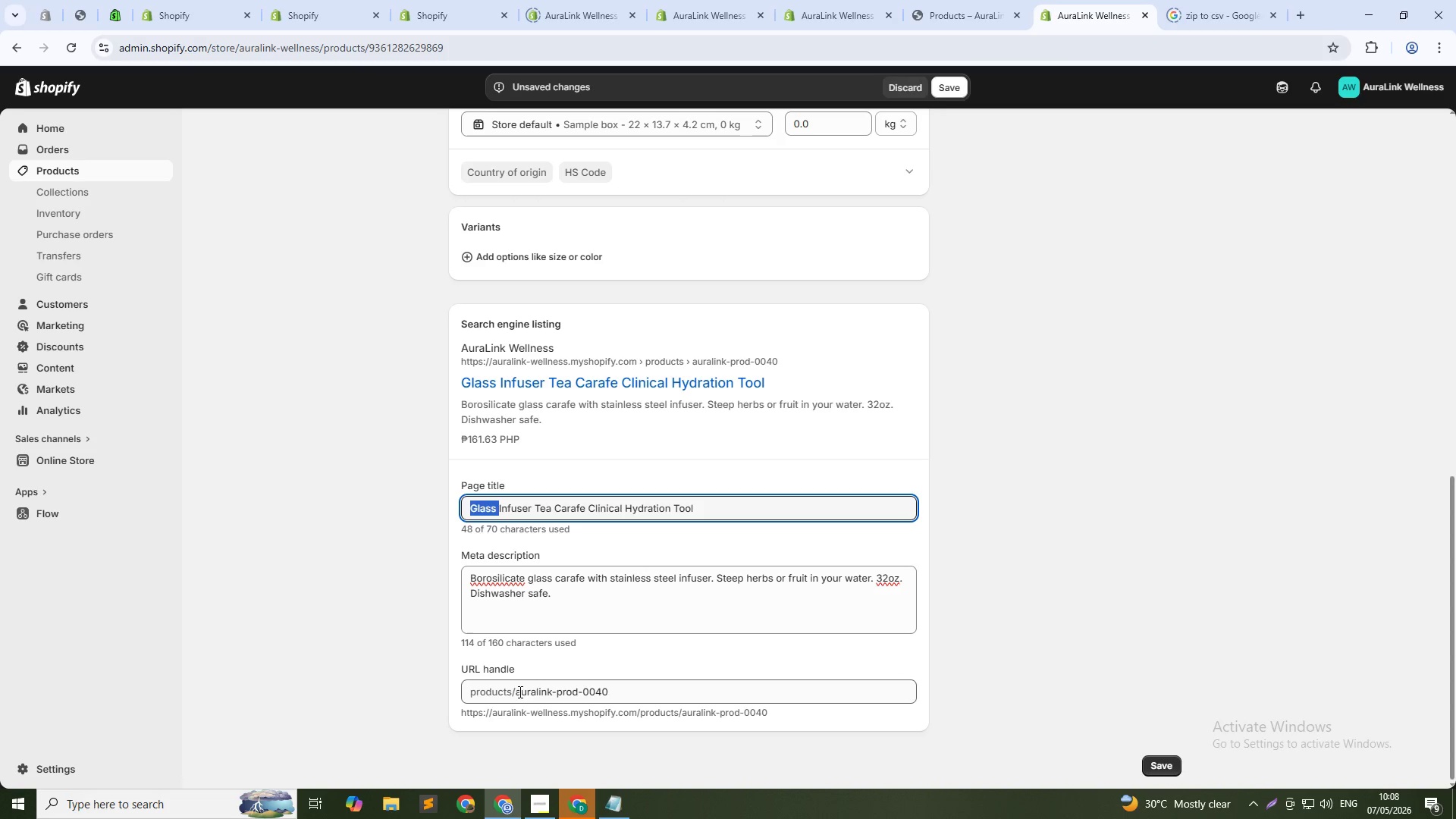 
left_click_drag(start_coordinate=[518, 692], to_coordinate=[658, 692])
 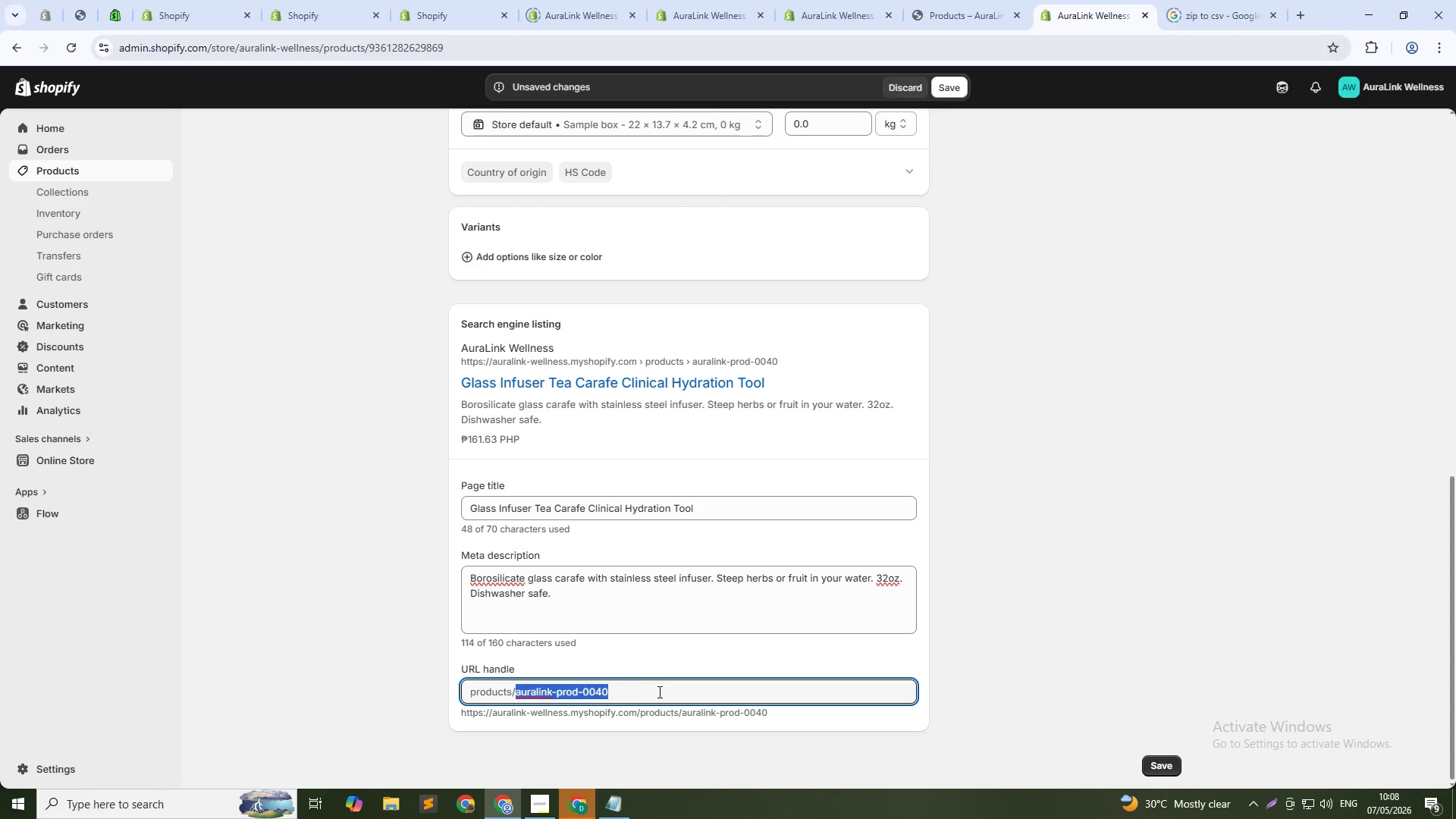 
key(Control+ControlLeft)
 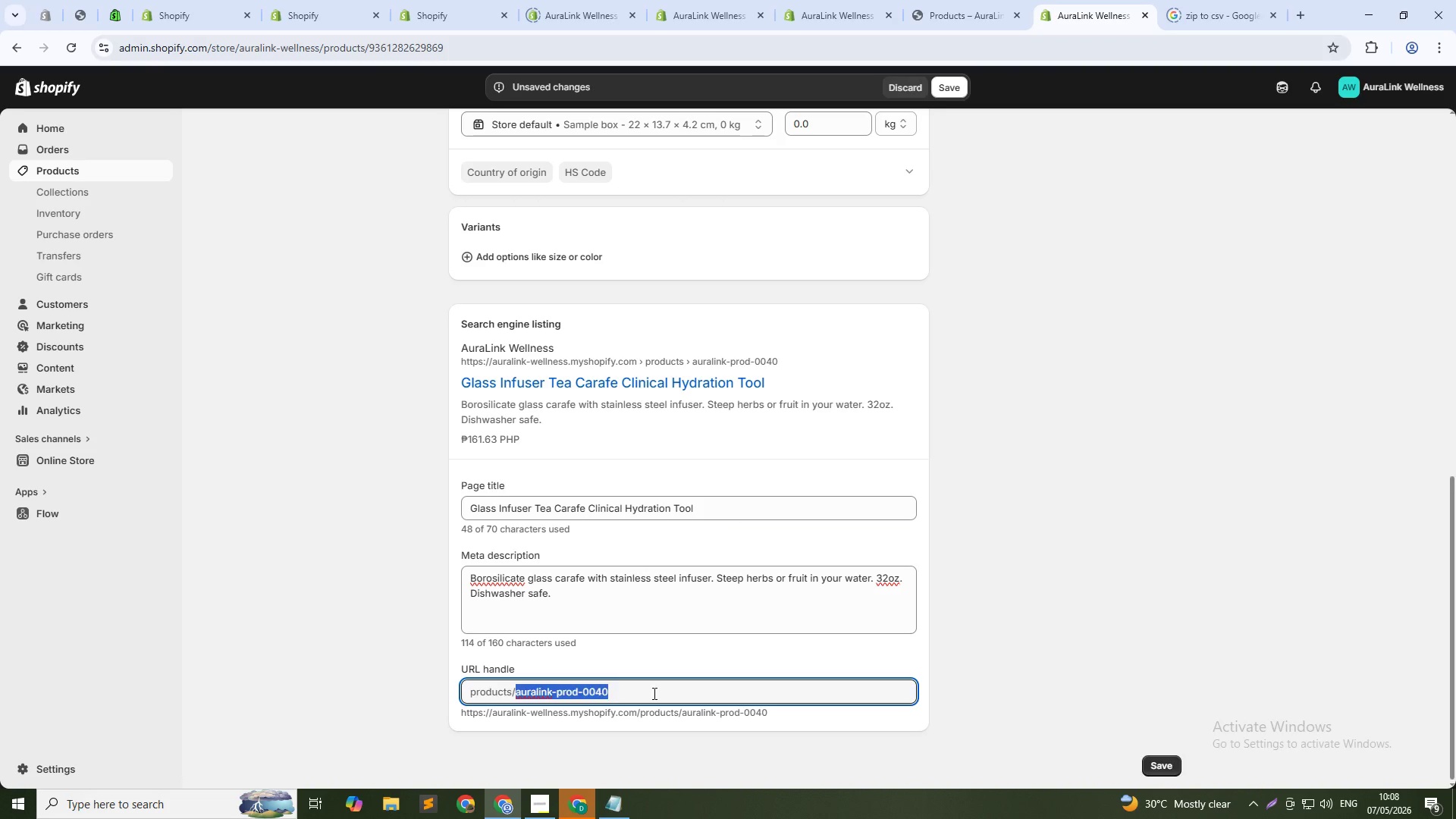 
key(Control+V)
 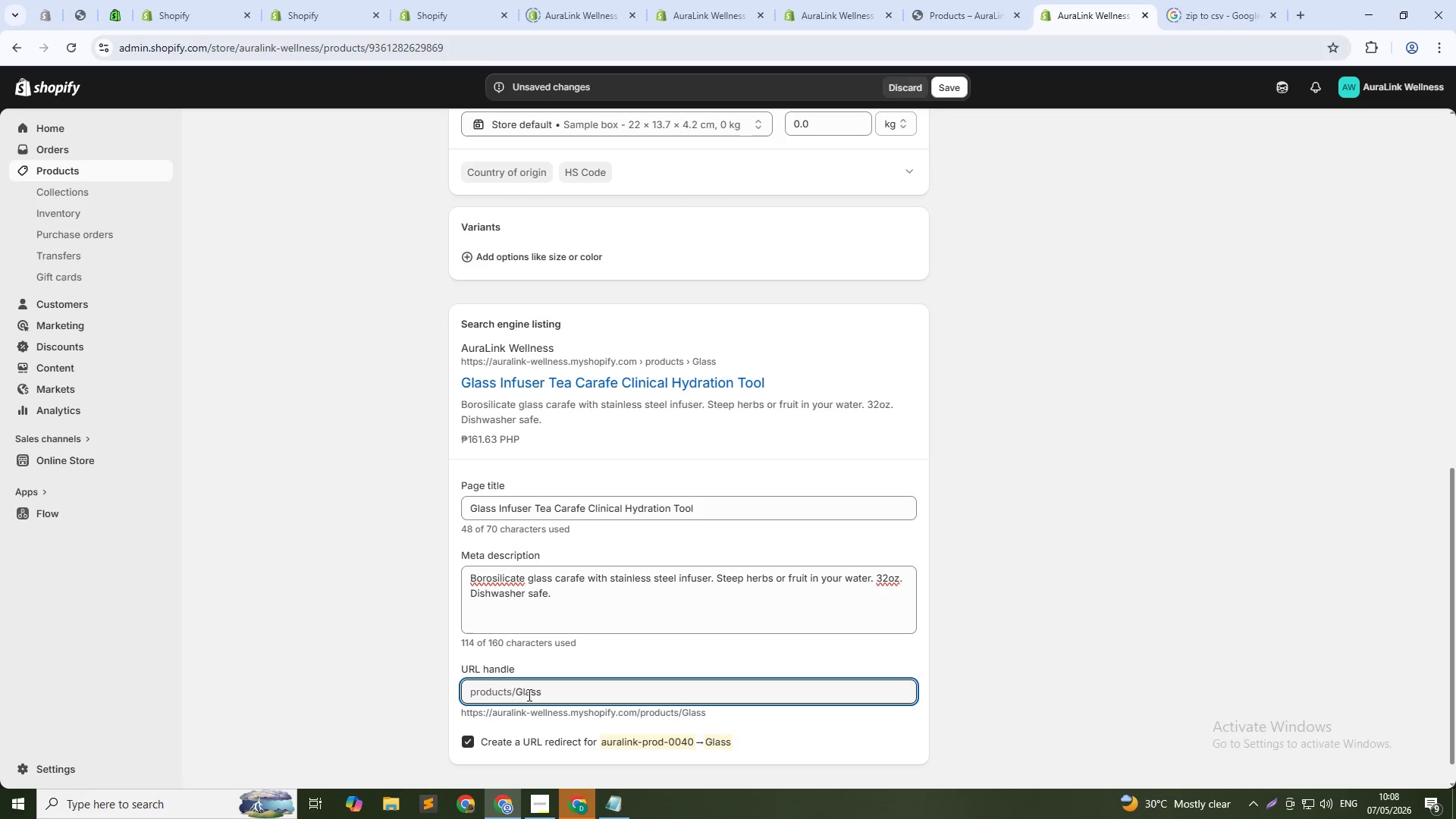 
left_click([522, 691])
 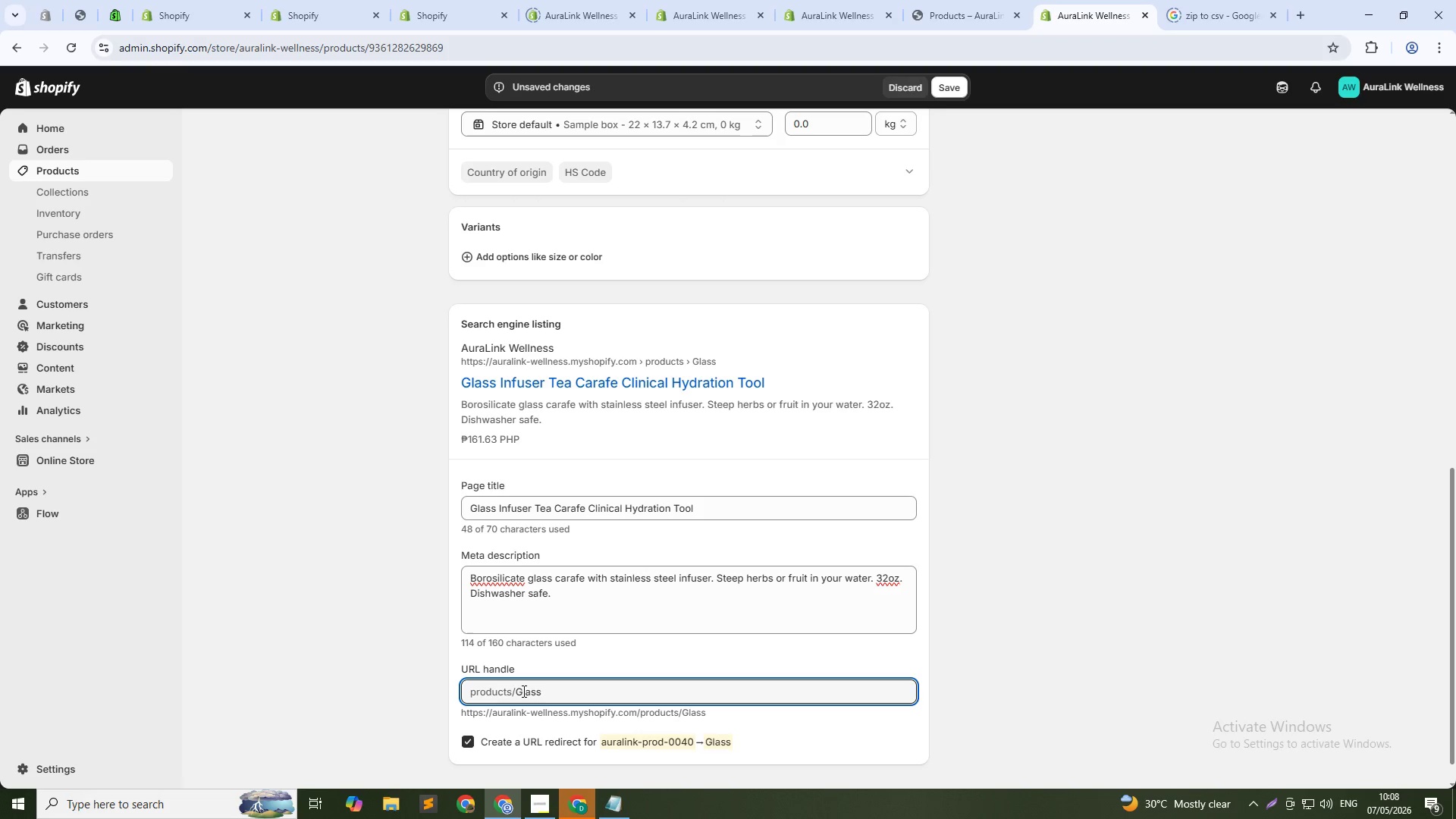 
key(Backspace)
 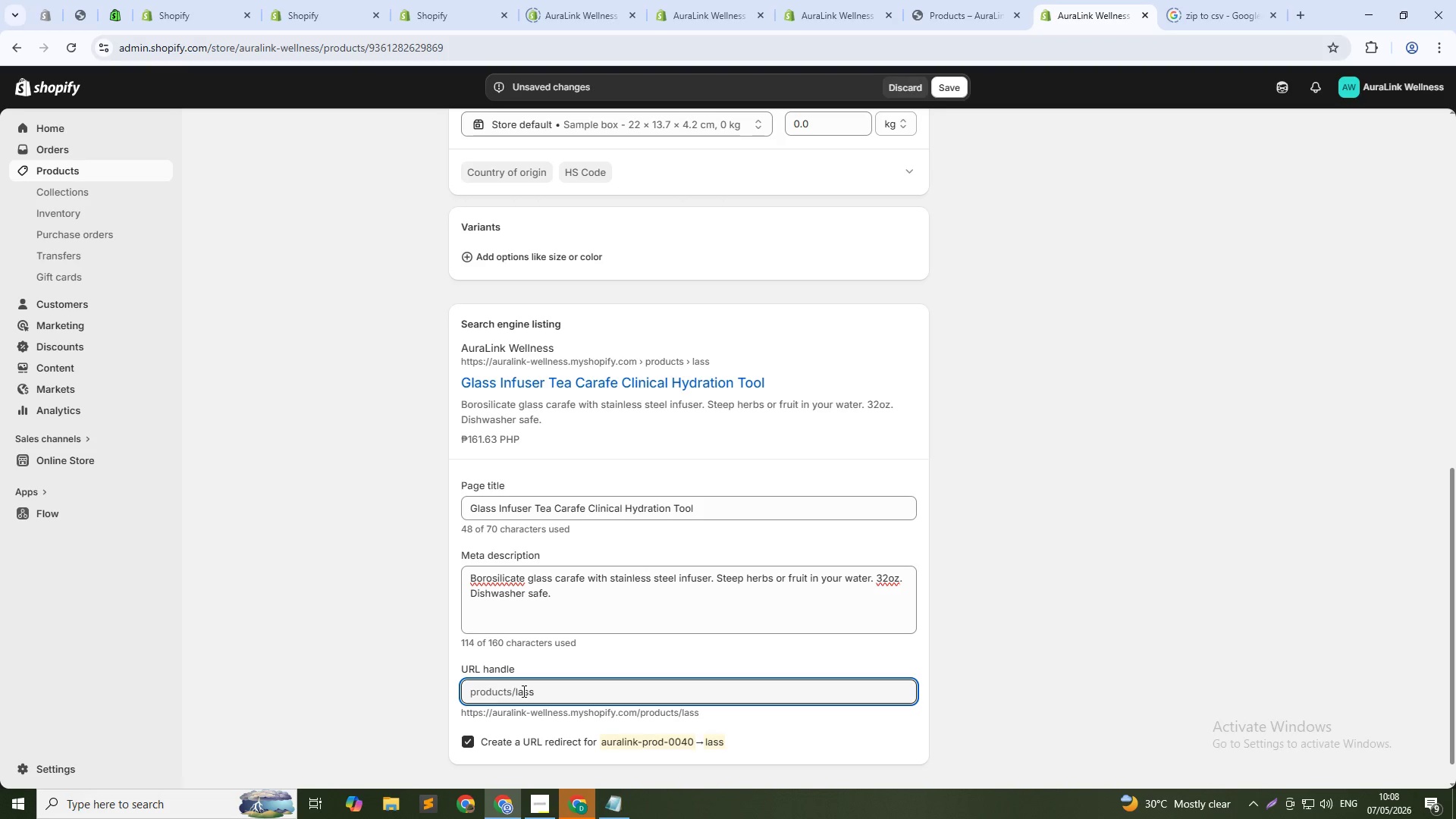 
key(G)
 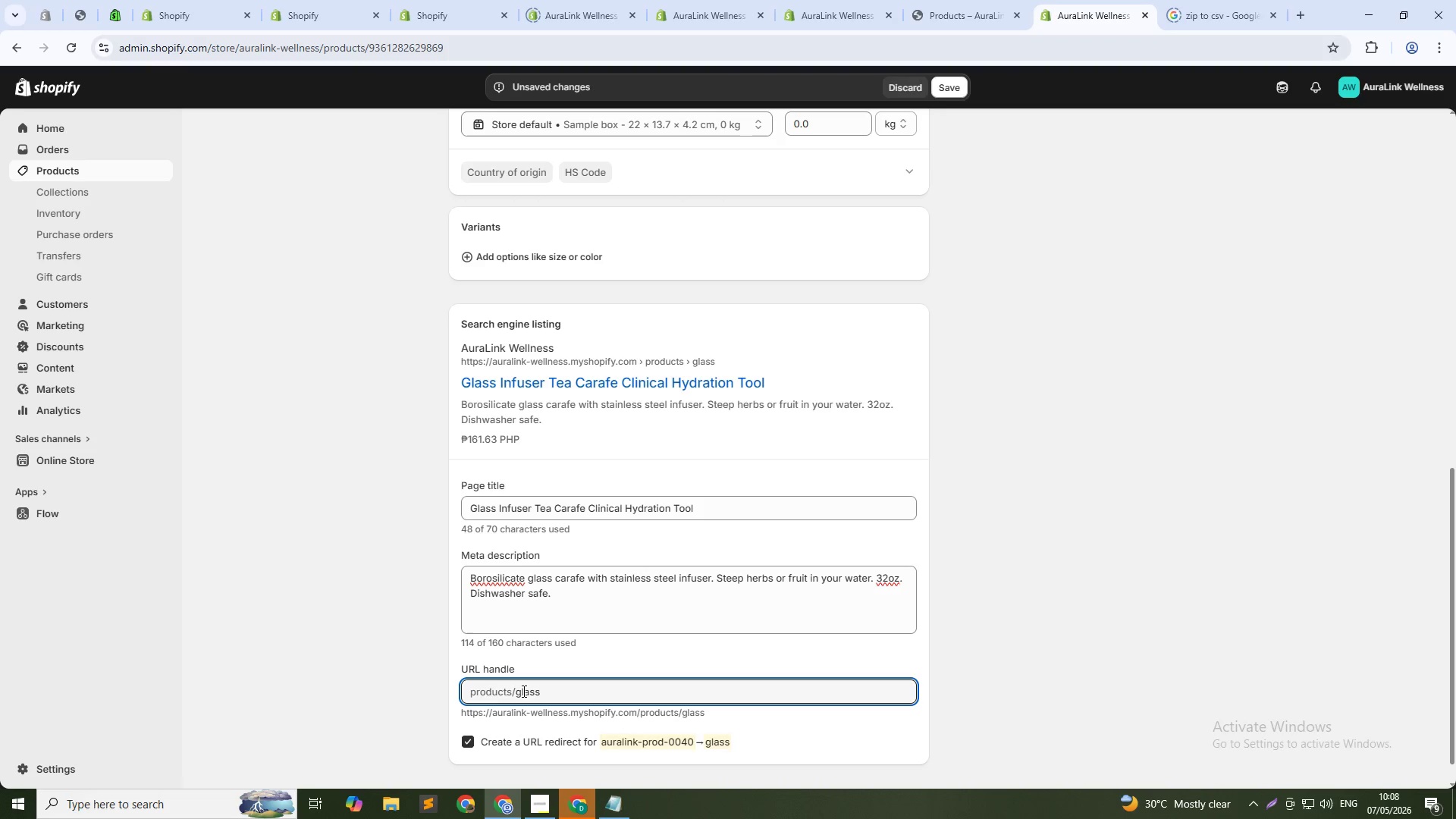 
key(ArrowRight)
 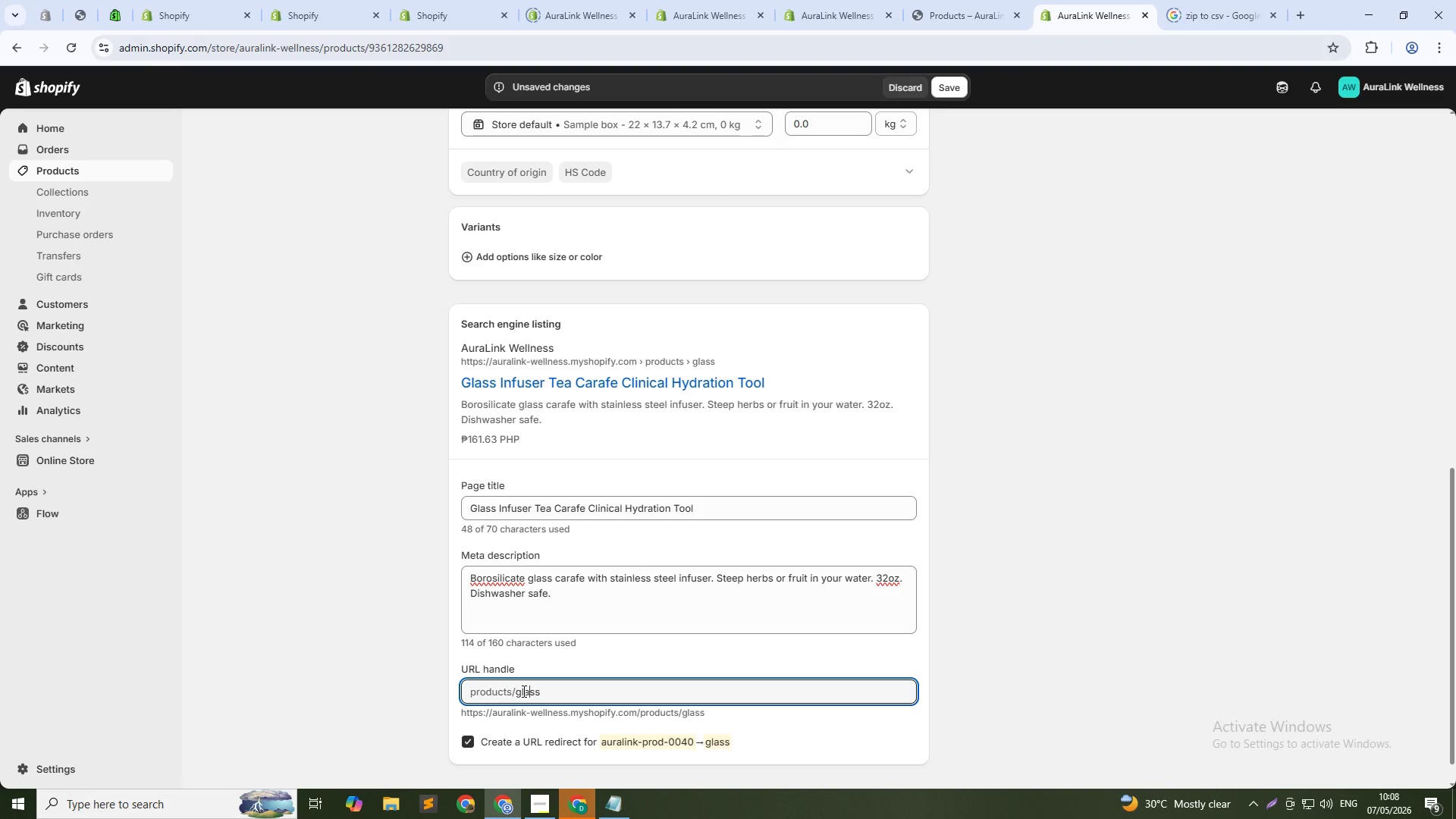 
key(ArrowRight)
 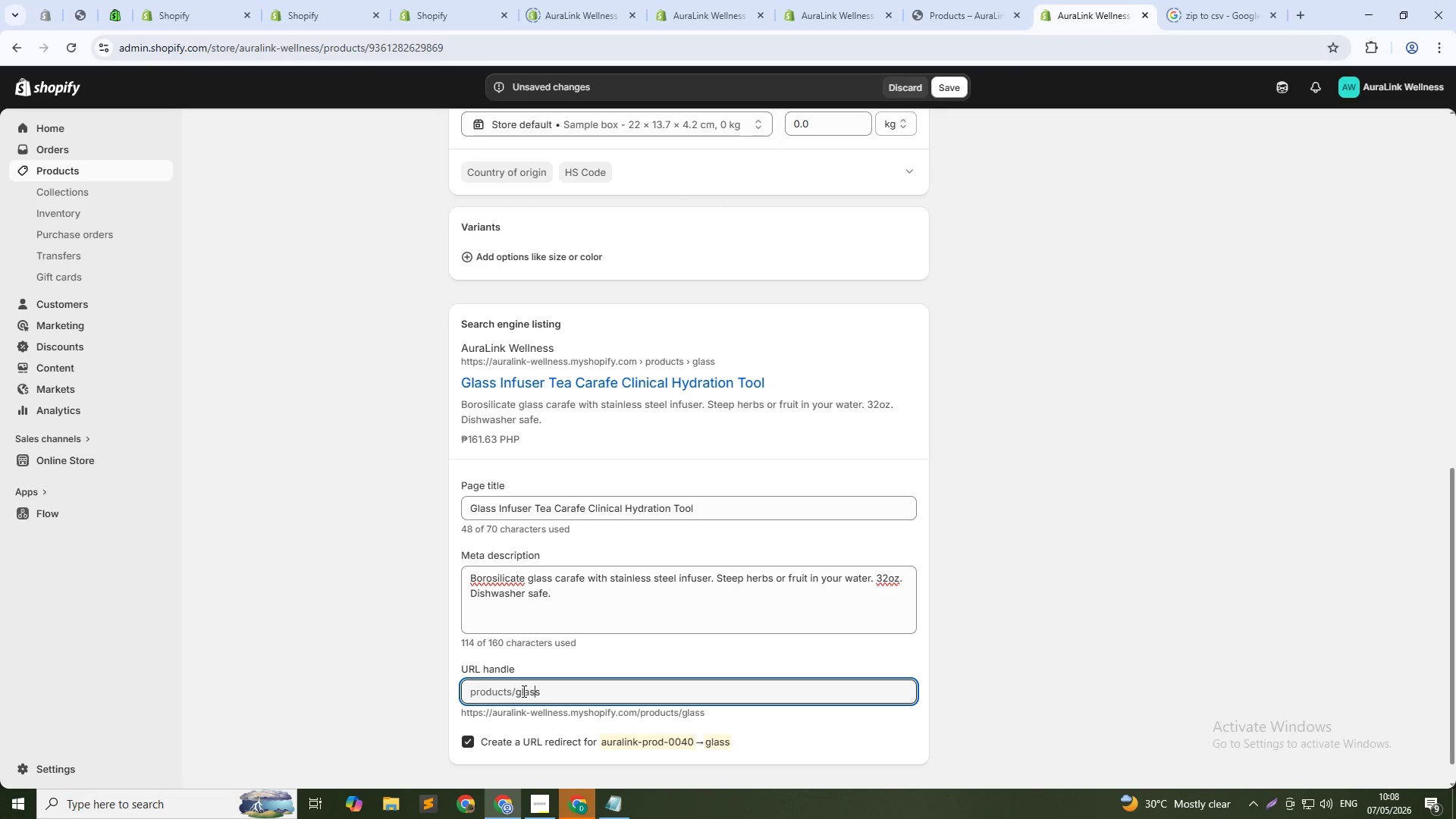 
key(ArrowRight)
 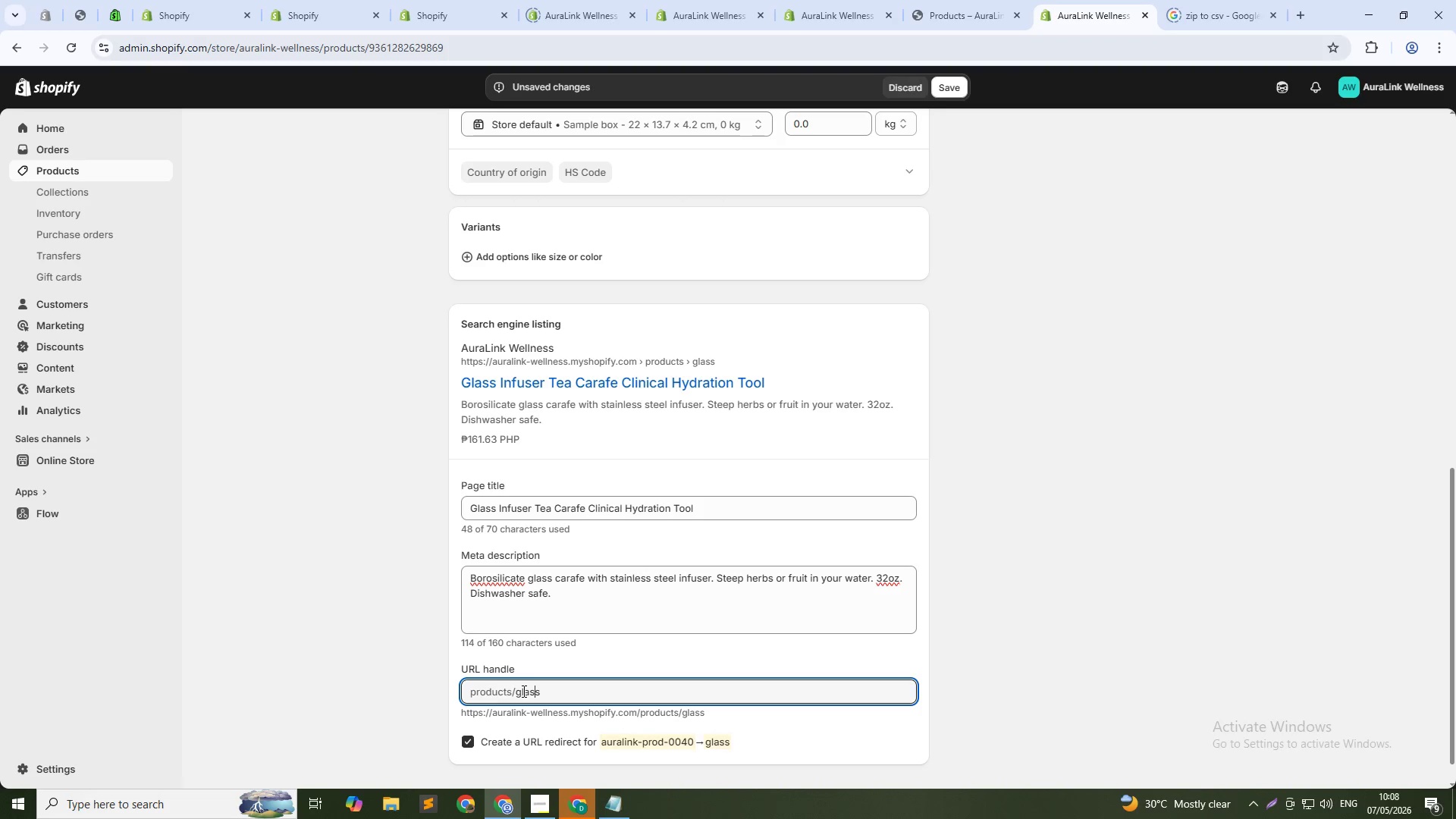 
key(ArrowRight)
 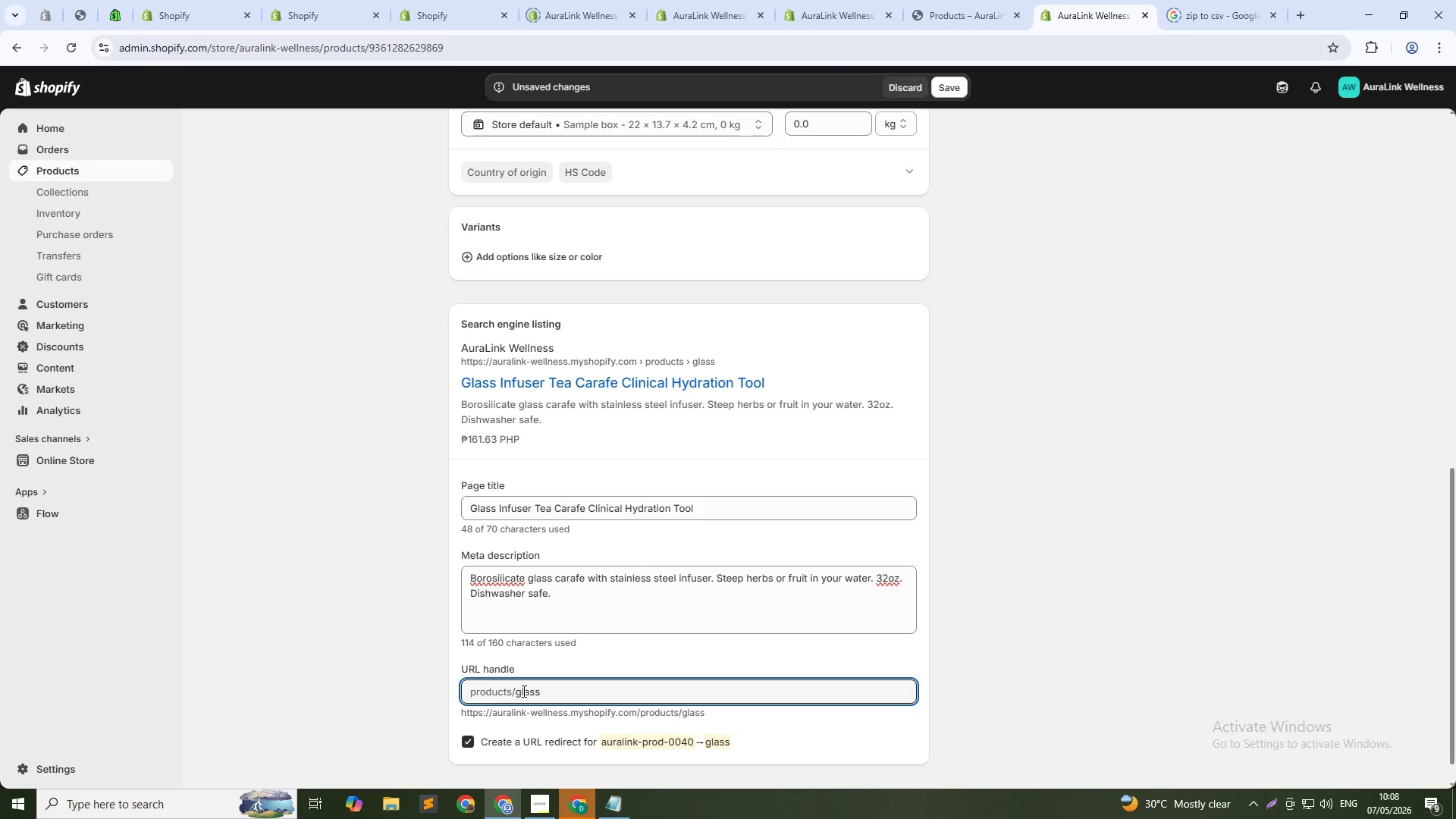 
type(-tea-carfe)
key(Backspace)
key(Backspace)
type(afe-clinical)
 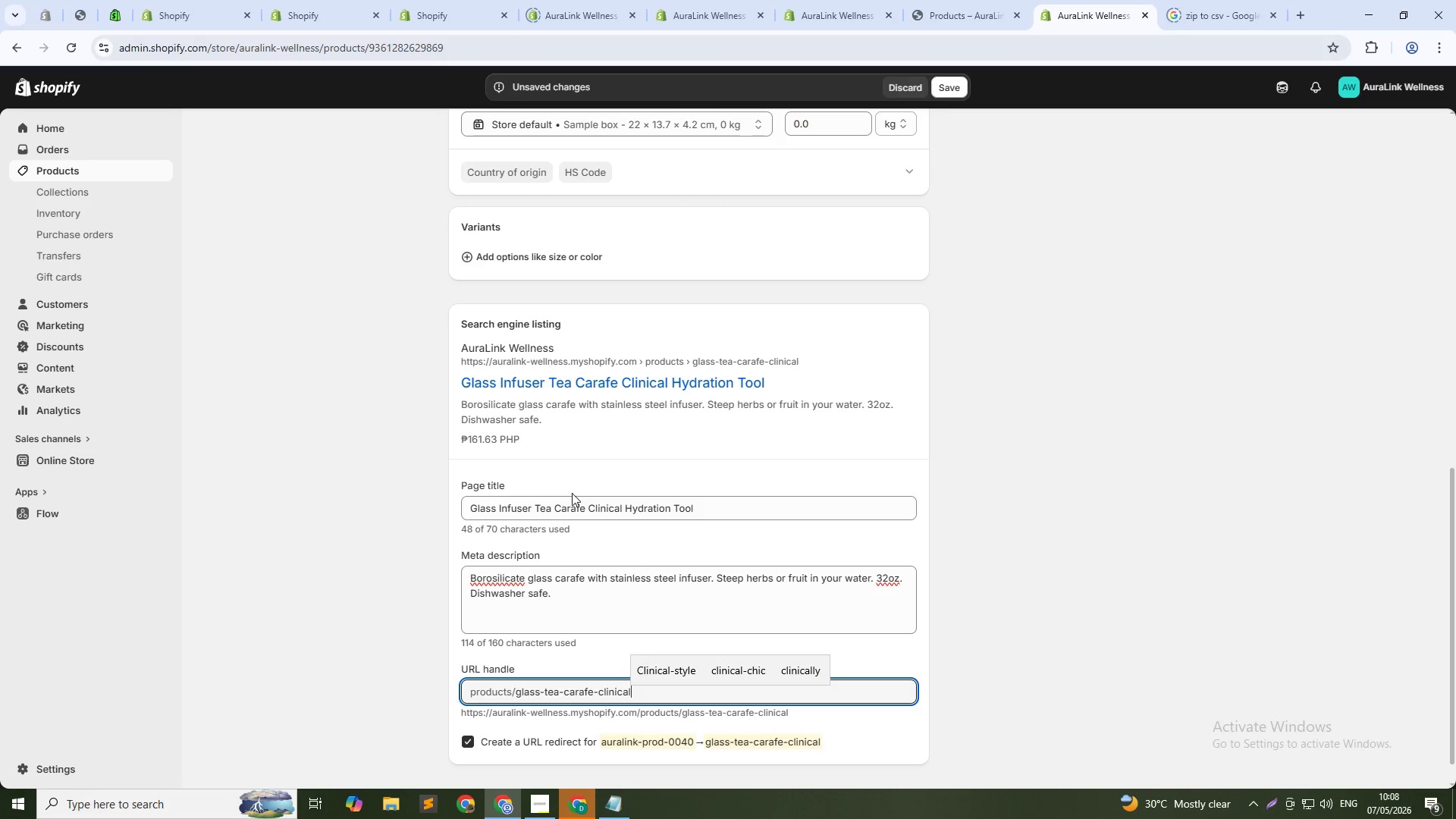 
scroll: coordinate [606, 470], scroll_direction: up, amount: 12.0
 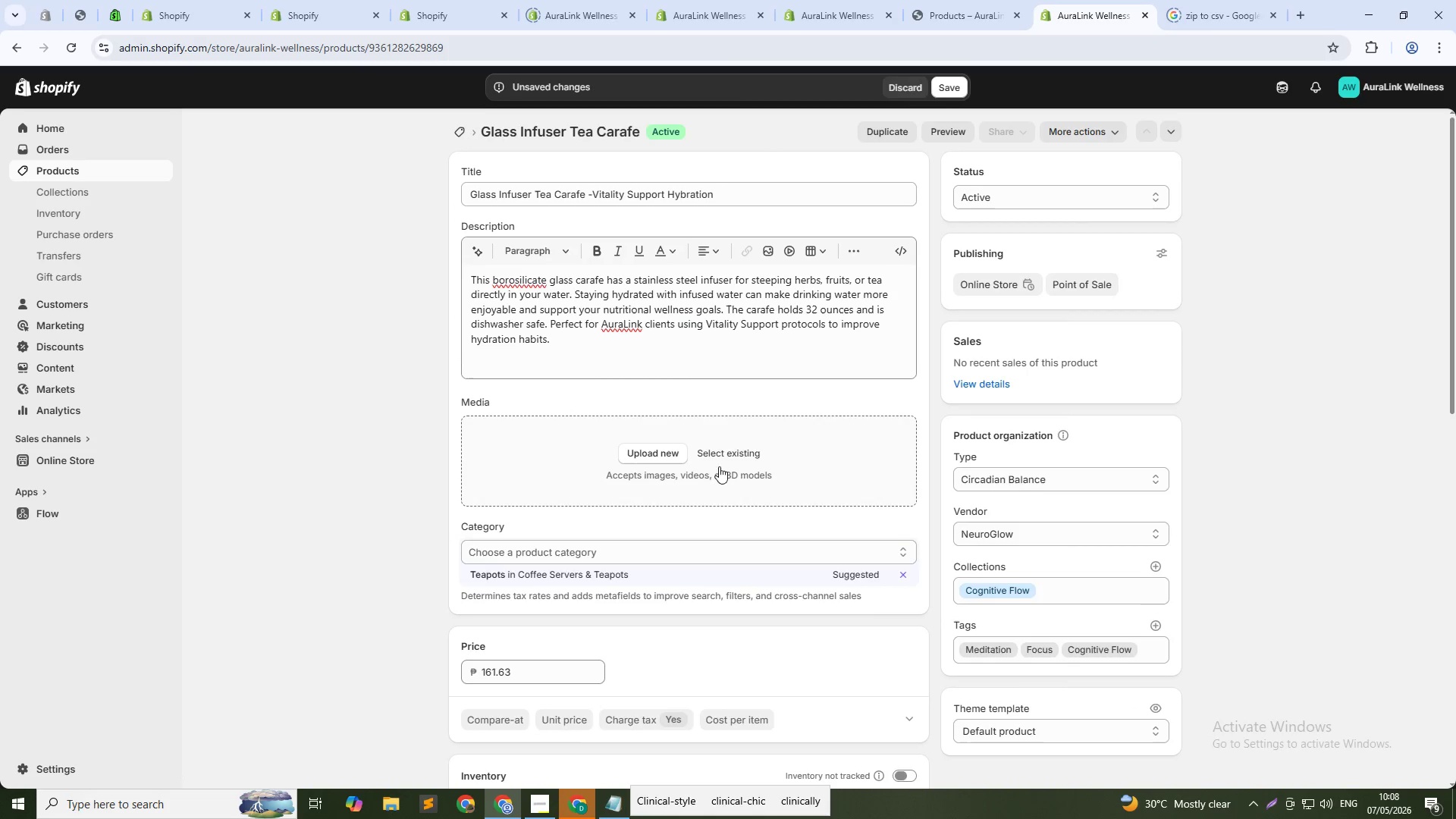 
left_click([730, 445])
 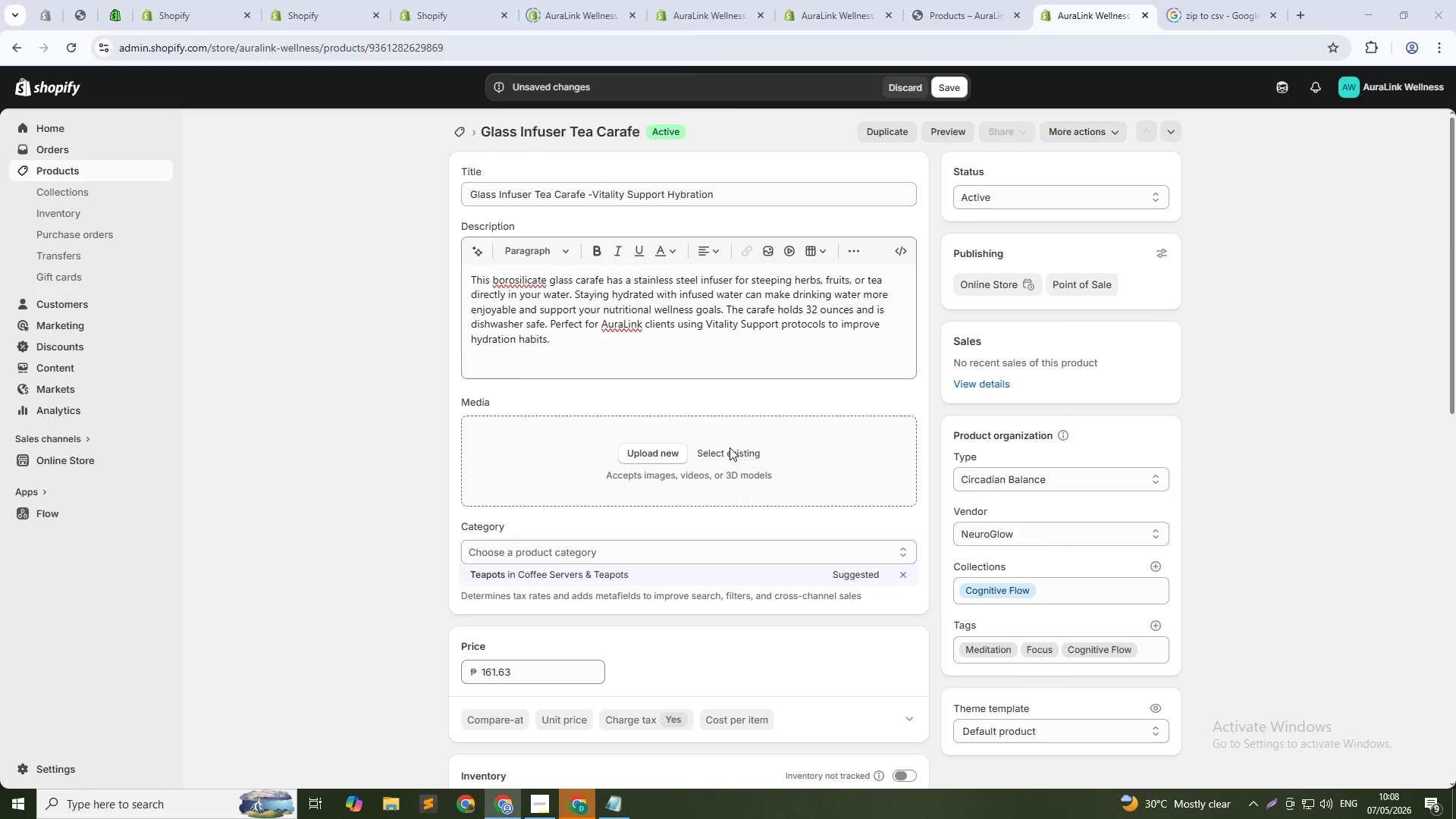 
left_click([730, 447])
 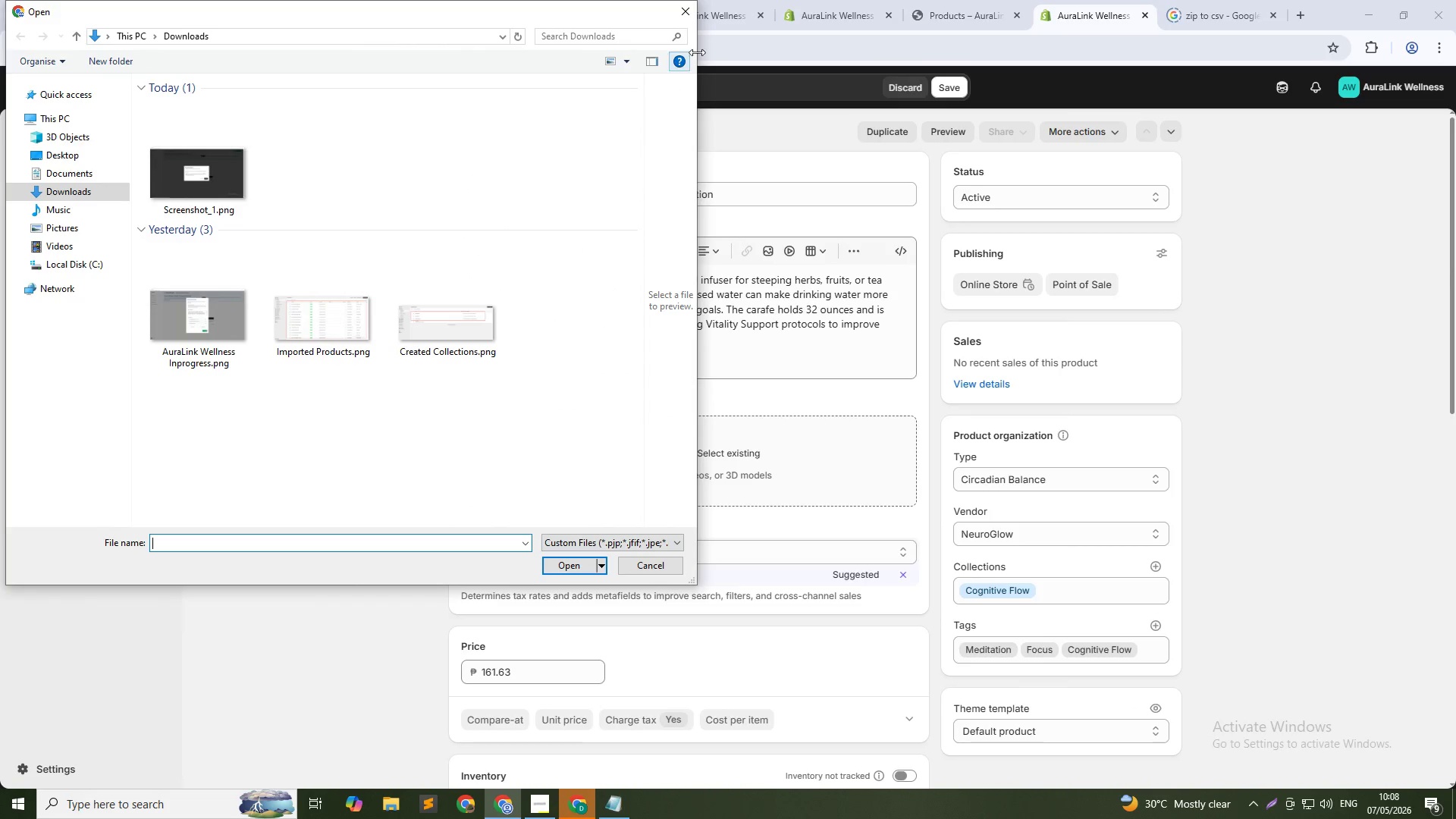 
left_click([687, 5])
 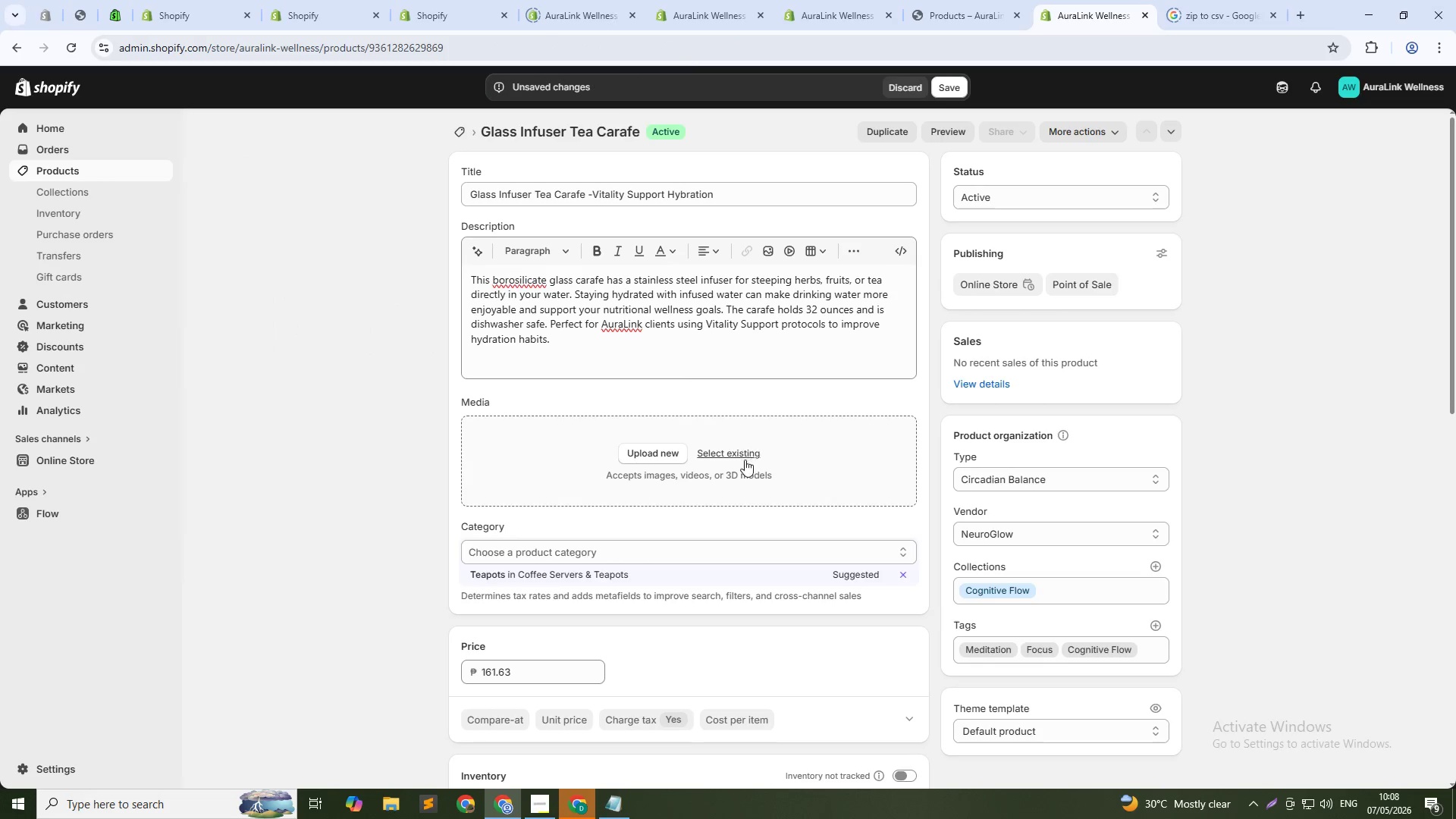 
left_click([745, 460])
 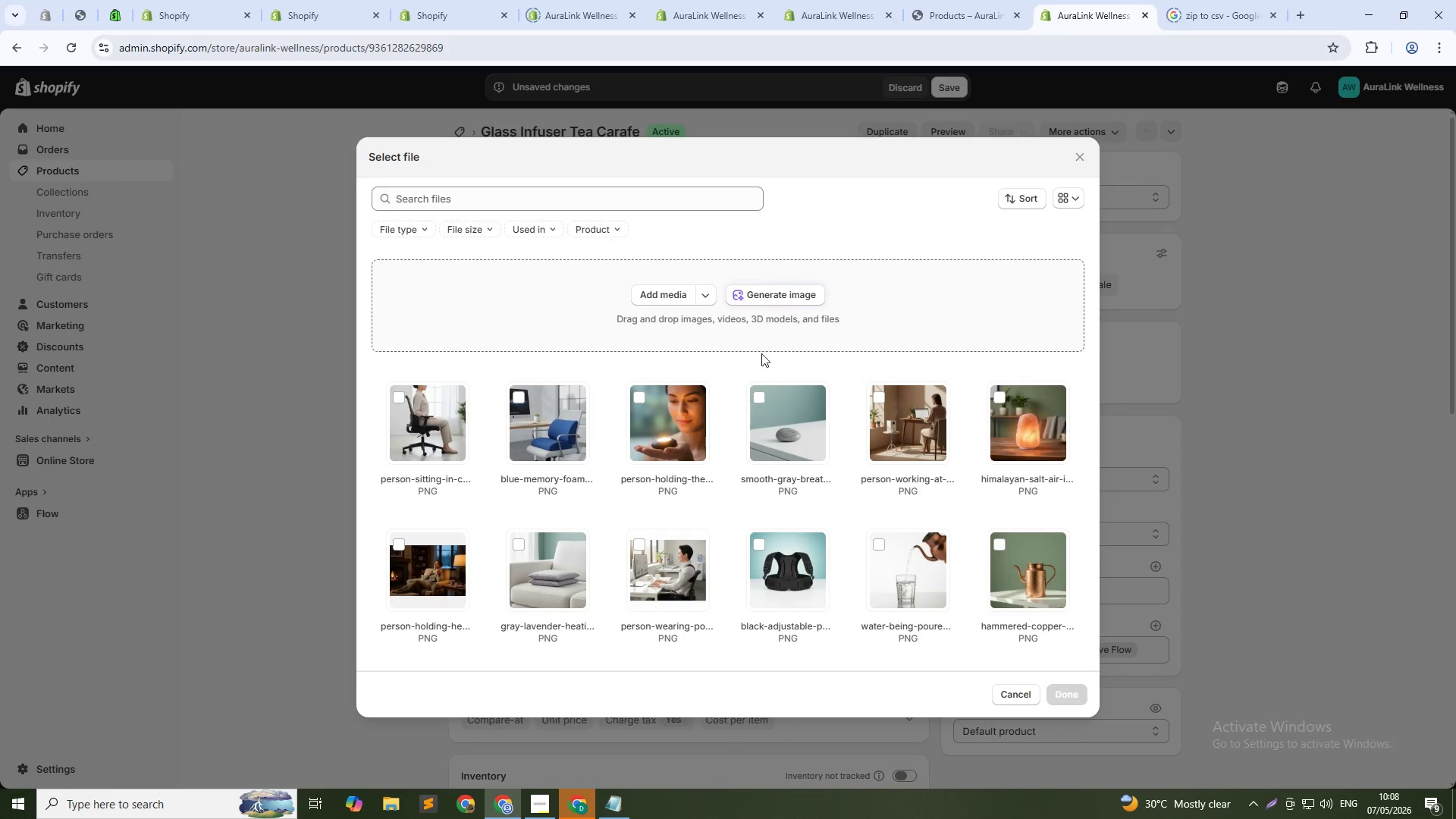 
left_click([789, 294])
 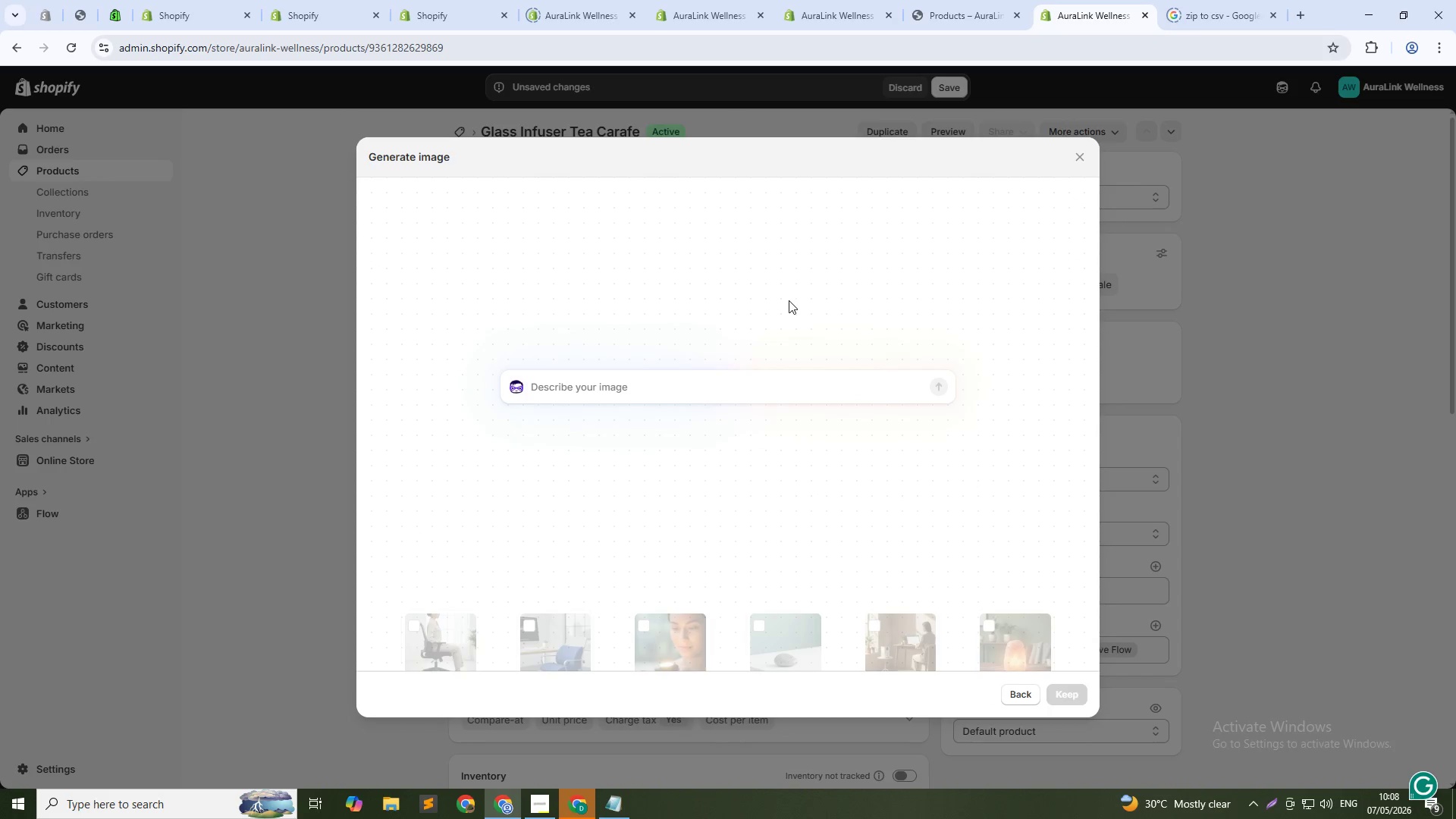 
type(Cler glass infuser )
 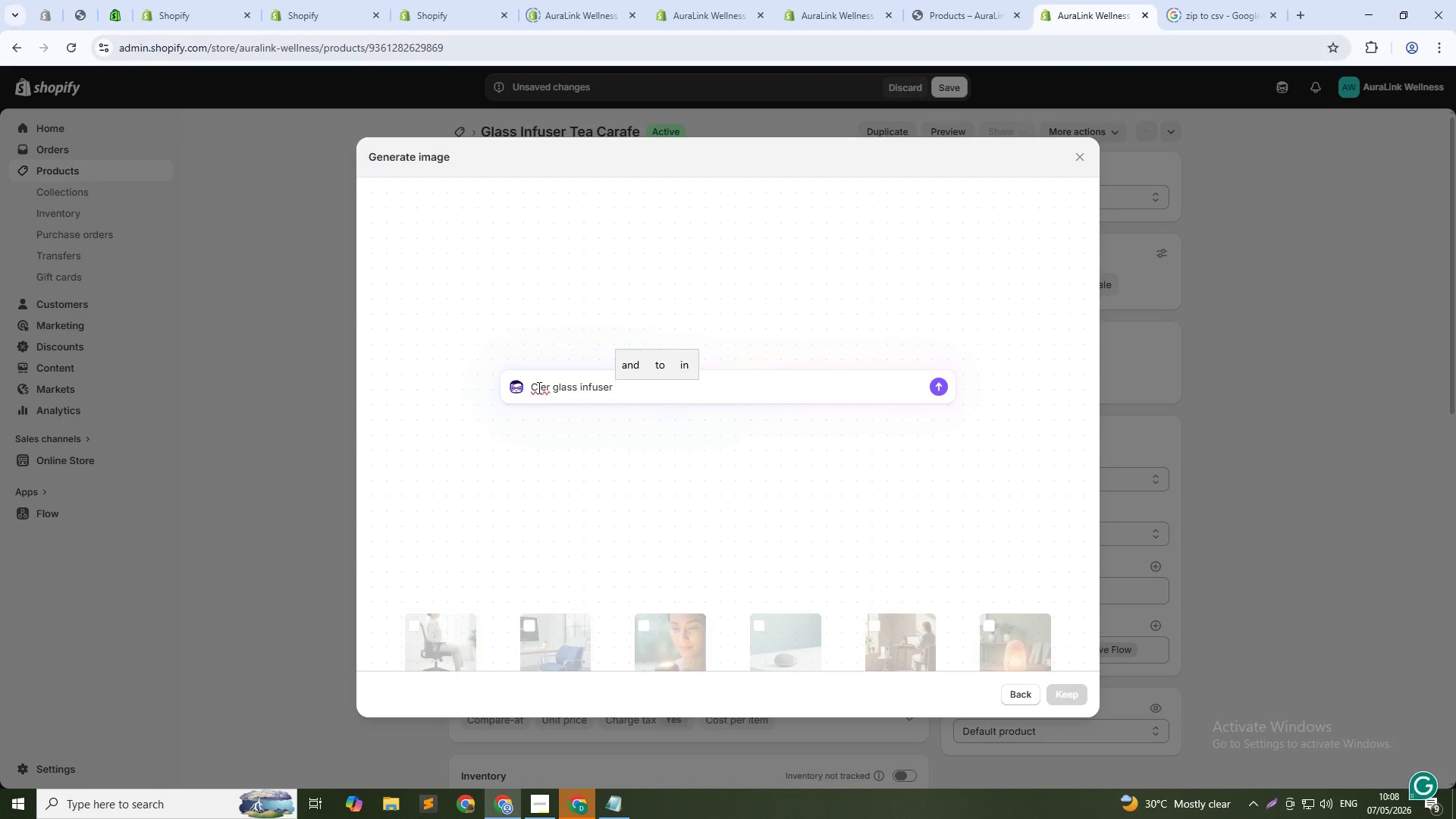 
left_click([538, 387])
 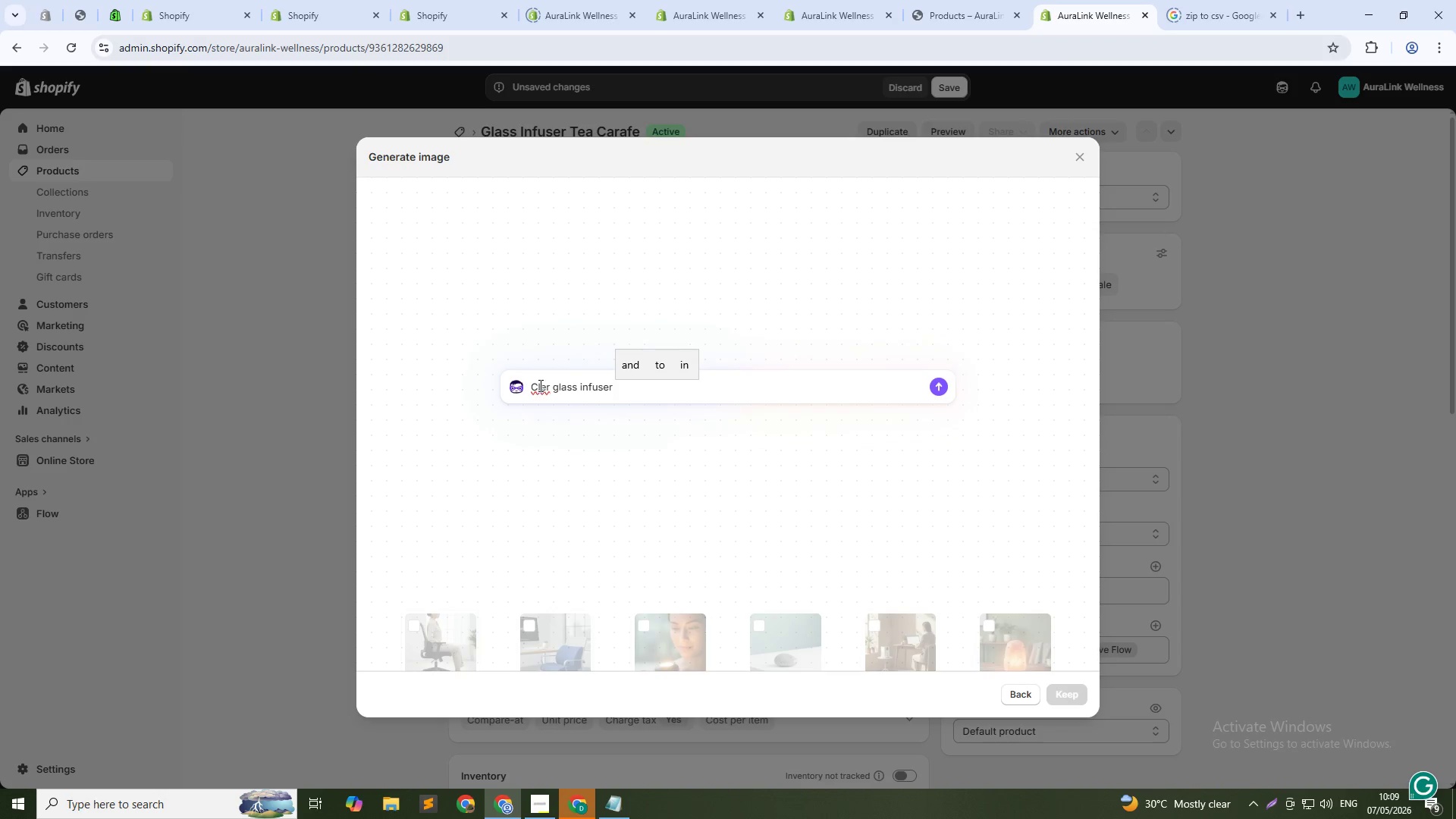 
left_click([539, 385])
 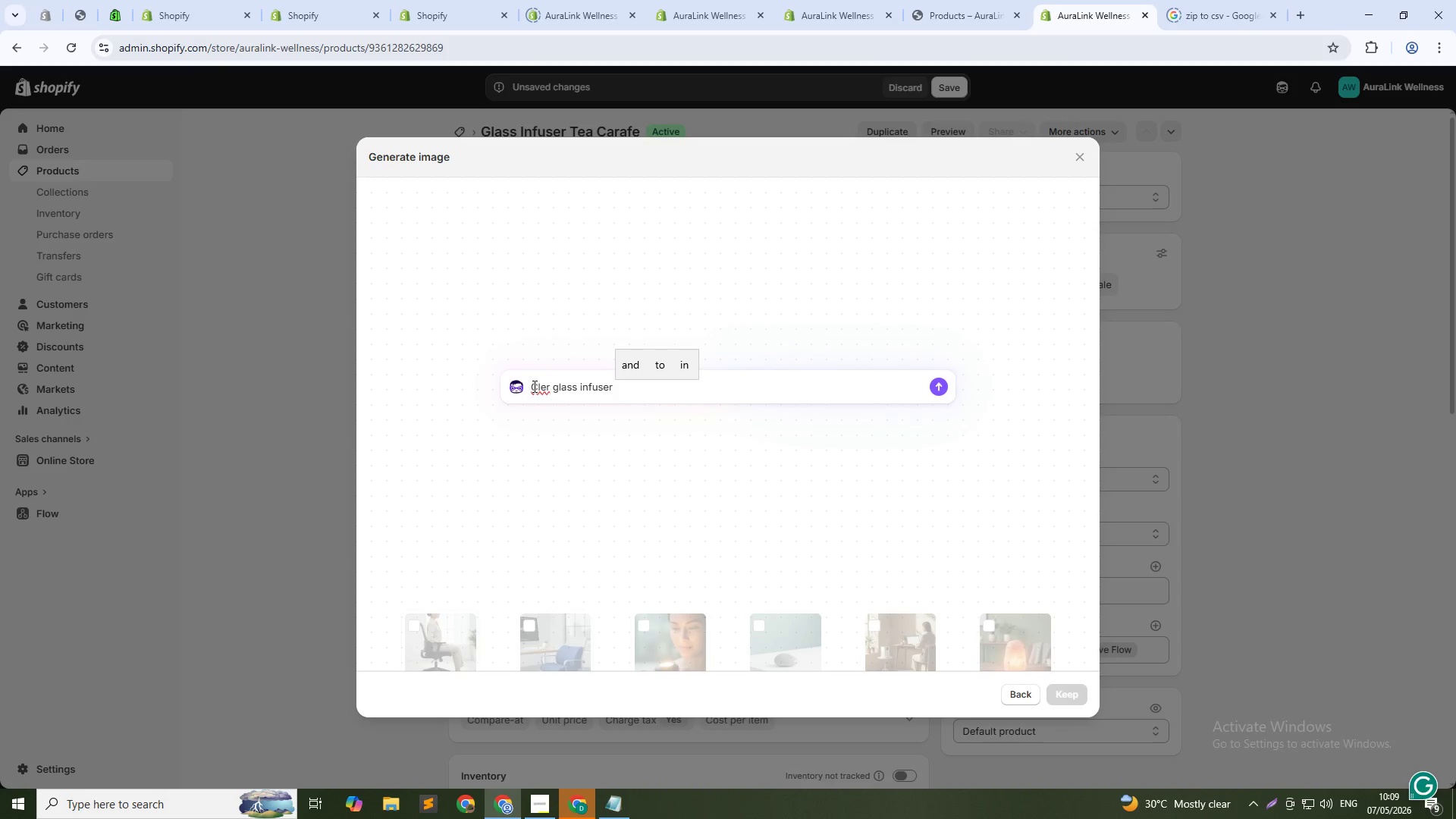 
key(ArrowRight)
 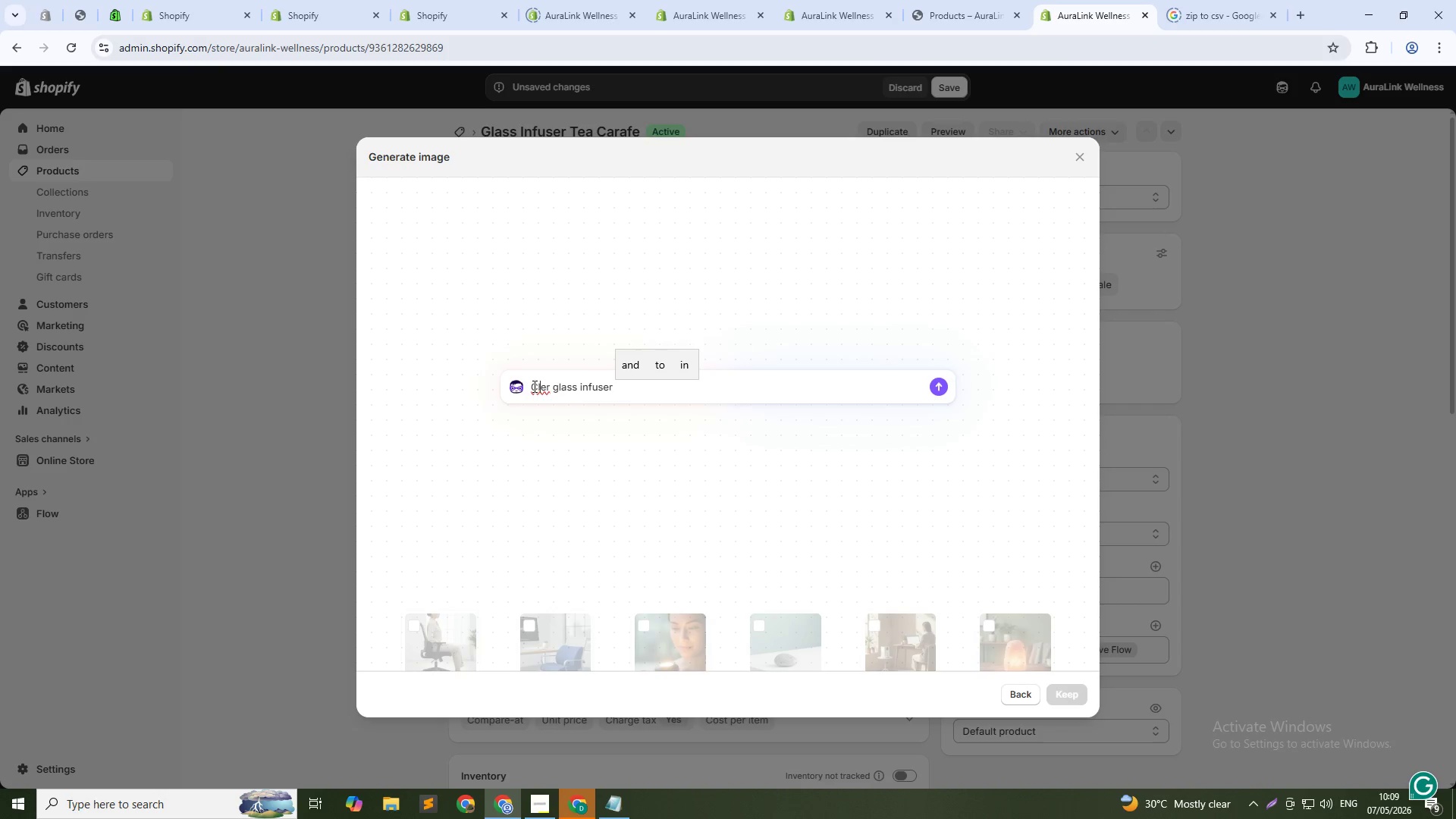 
key(ArrowRight)
 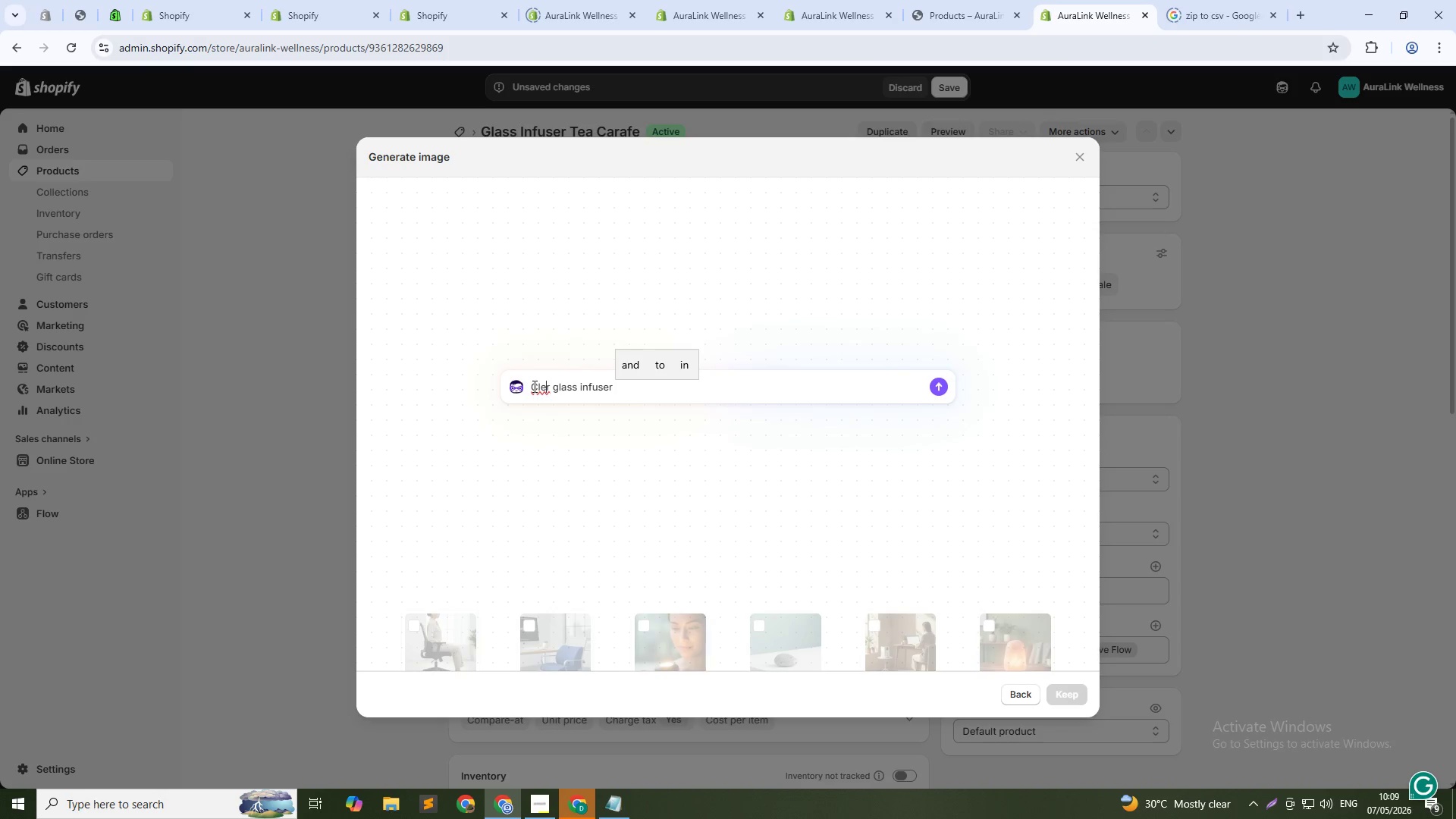 
key(A)
 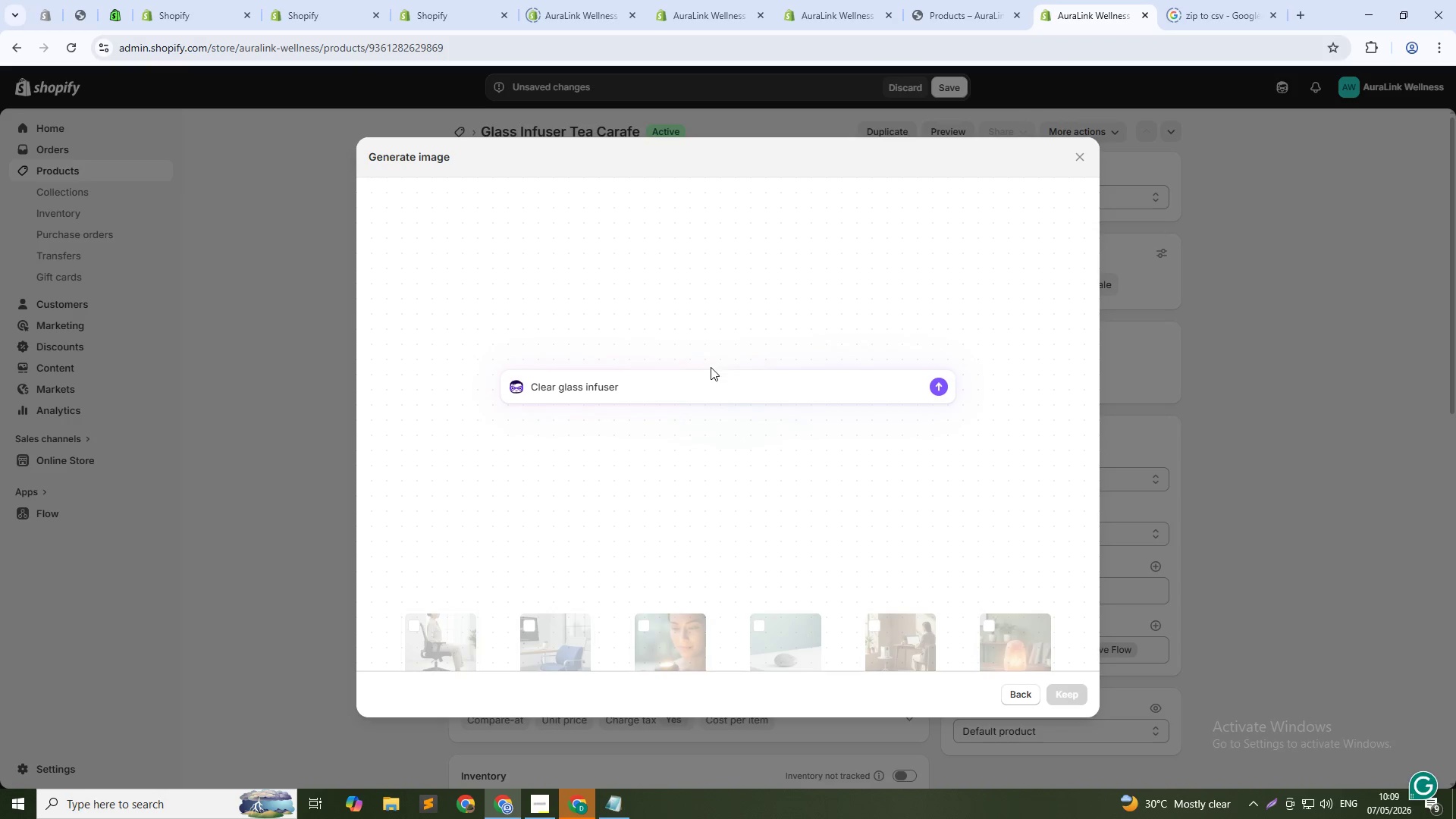 
left_click_drag(start_coordinate=[696, 368], to_coordinate=[692, 368])
 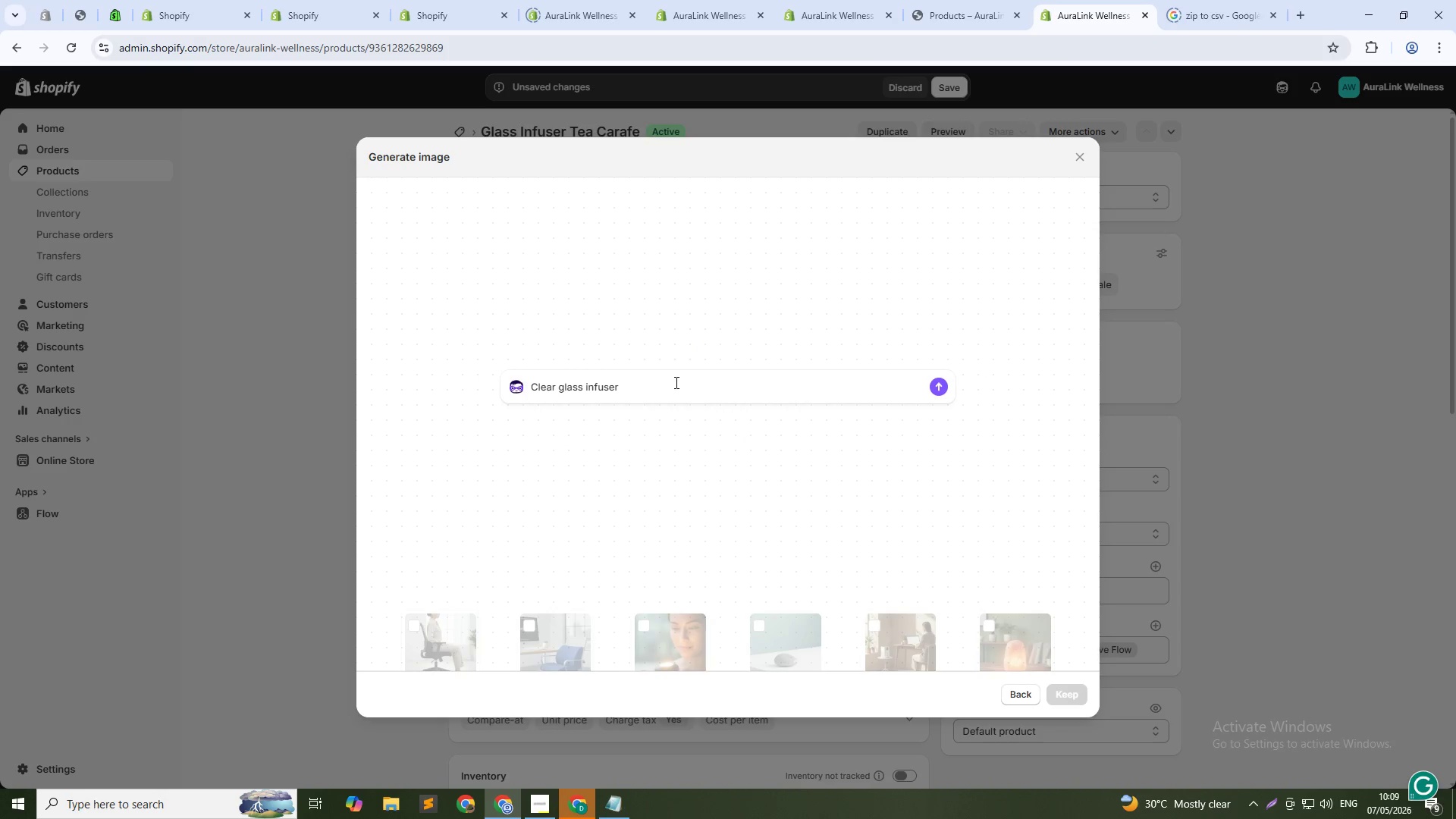 
left_click([673, 382])
 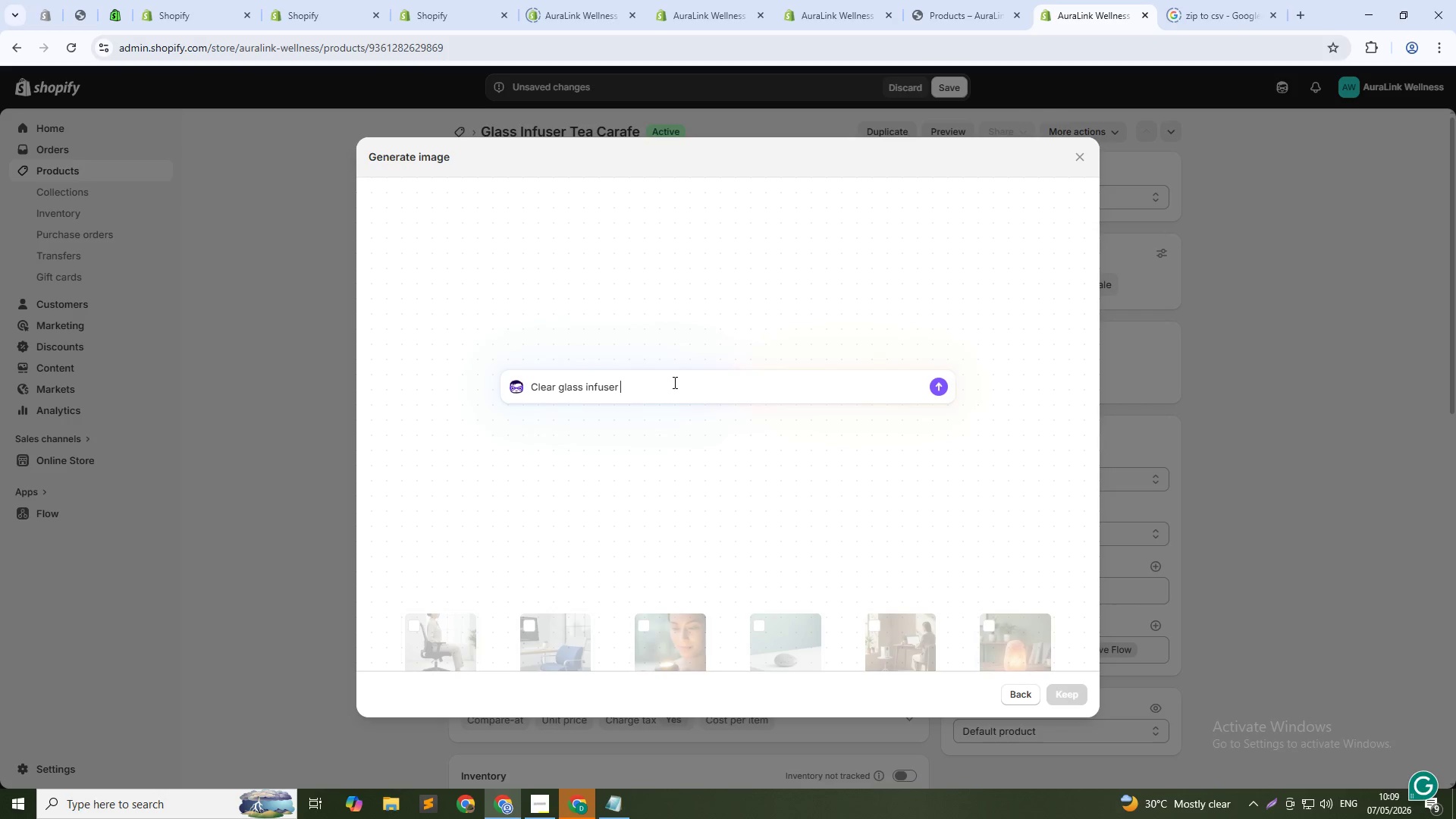 
type(carafe on a white table. Fresh mint al)
key(Backspace)
type(nd lemon l)
key(Backspace)
type(slices inside h)
key(Backspace)
type(the infuser. Natural daylui)
key(Backspace)
key(Backspace)
type(ight.1:1:)
key(Backspace)
type( sqa)
key(Backspace)
type(uare)
 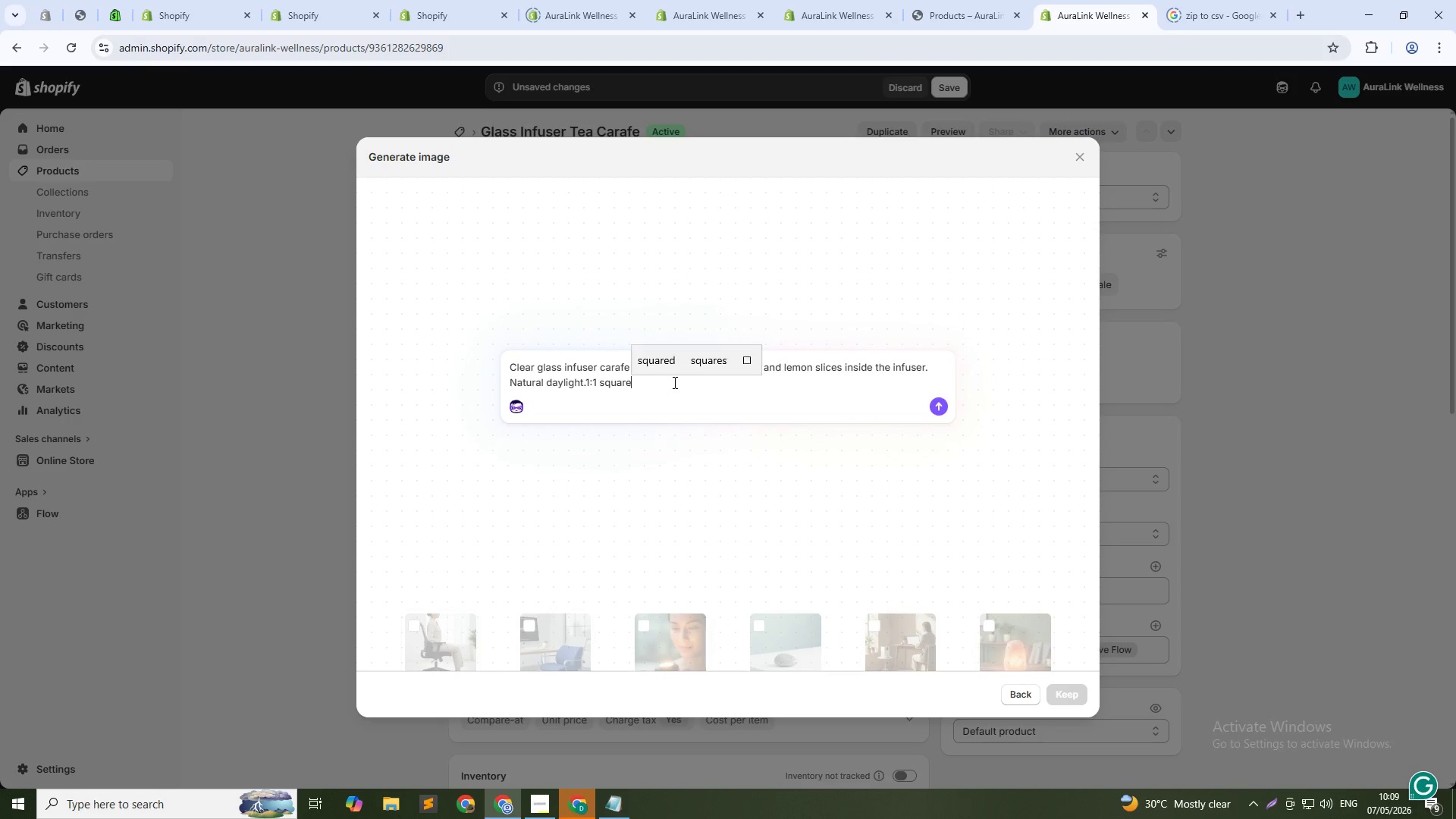 
key(Enter)
 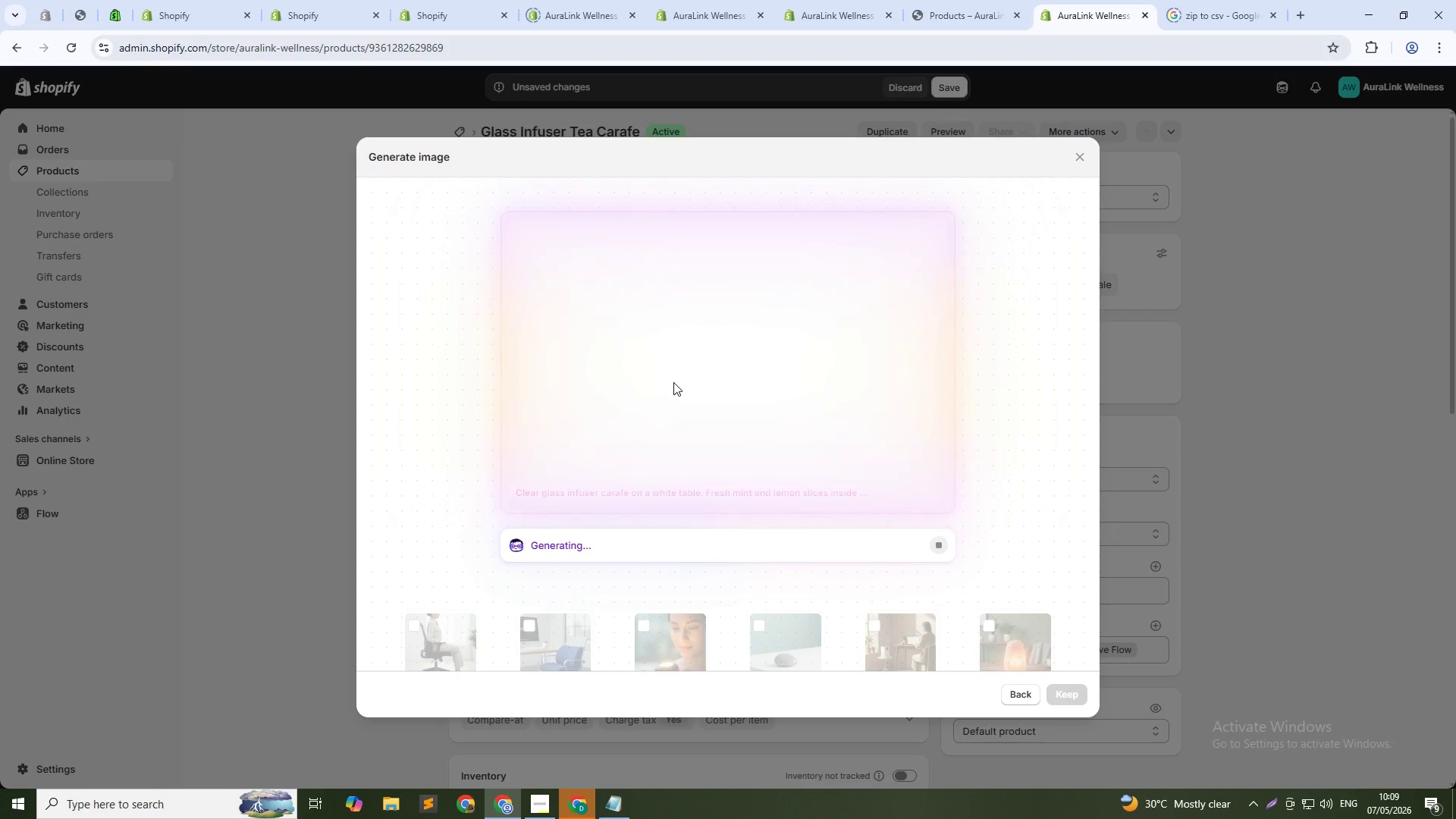 
wait(5.2)
 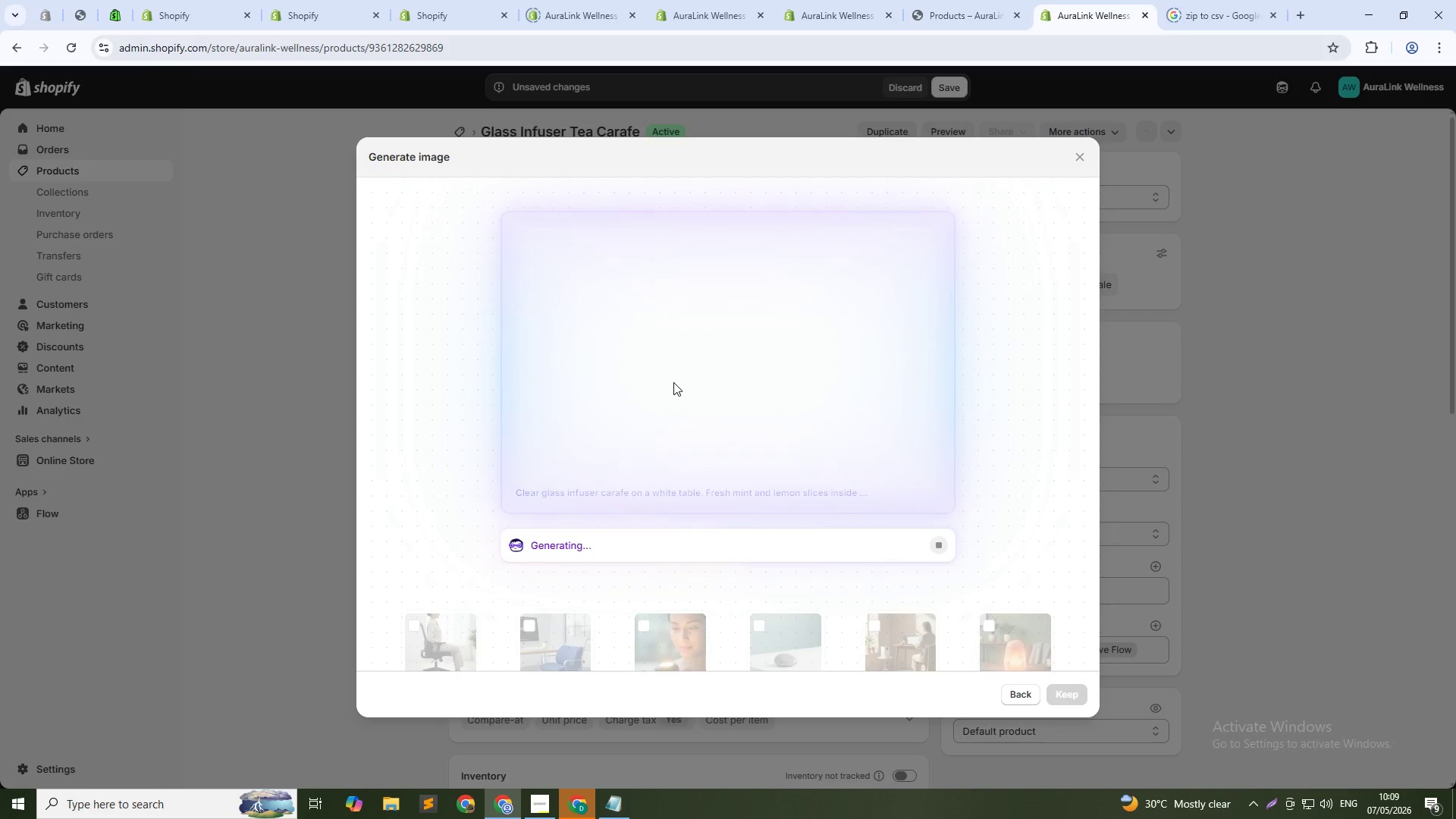 
key(Alt+AltLeft)
 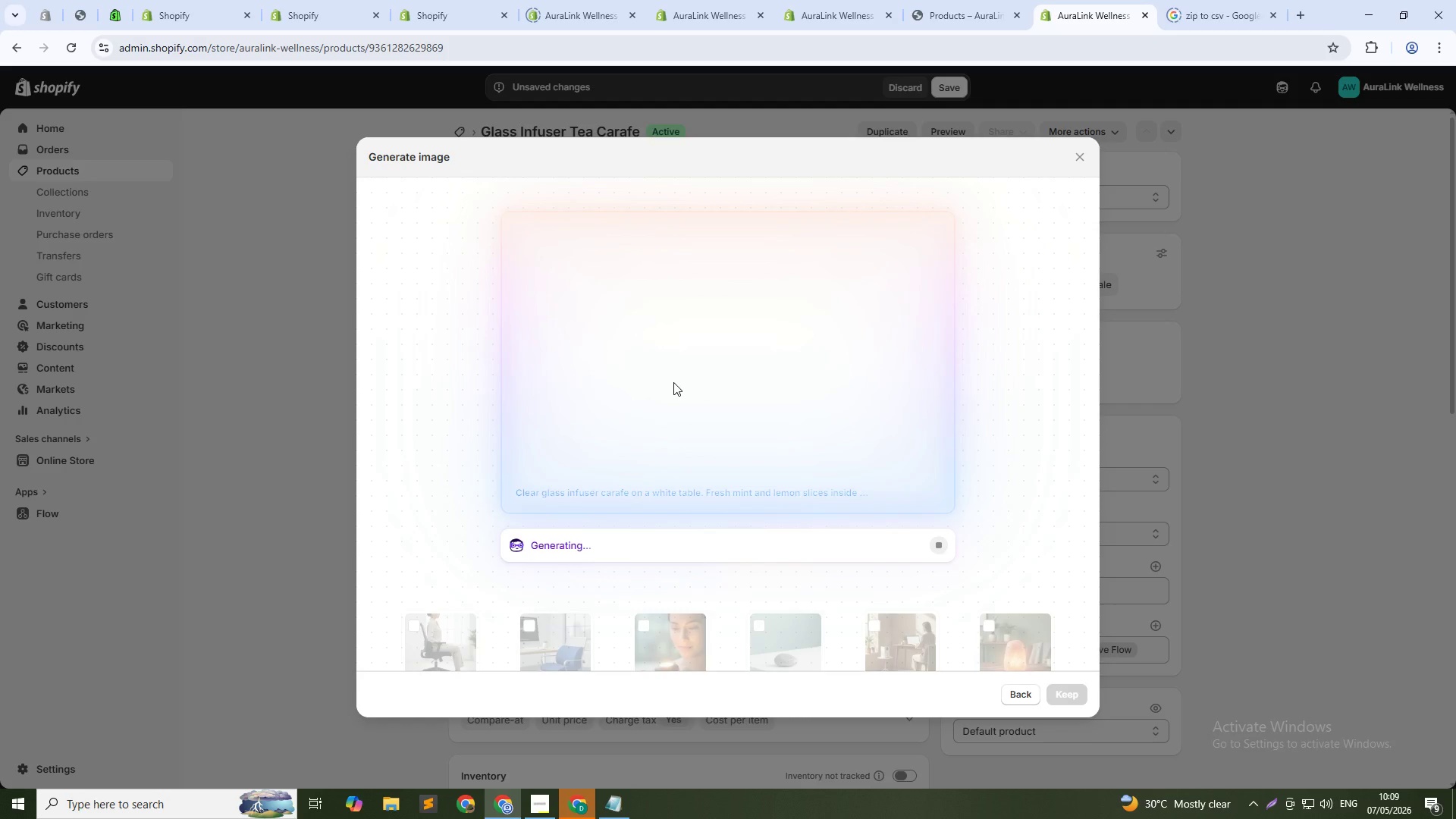 
key(Alt+Tab)